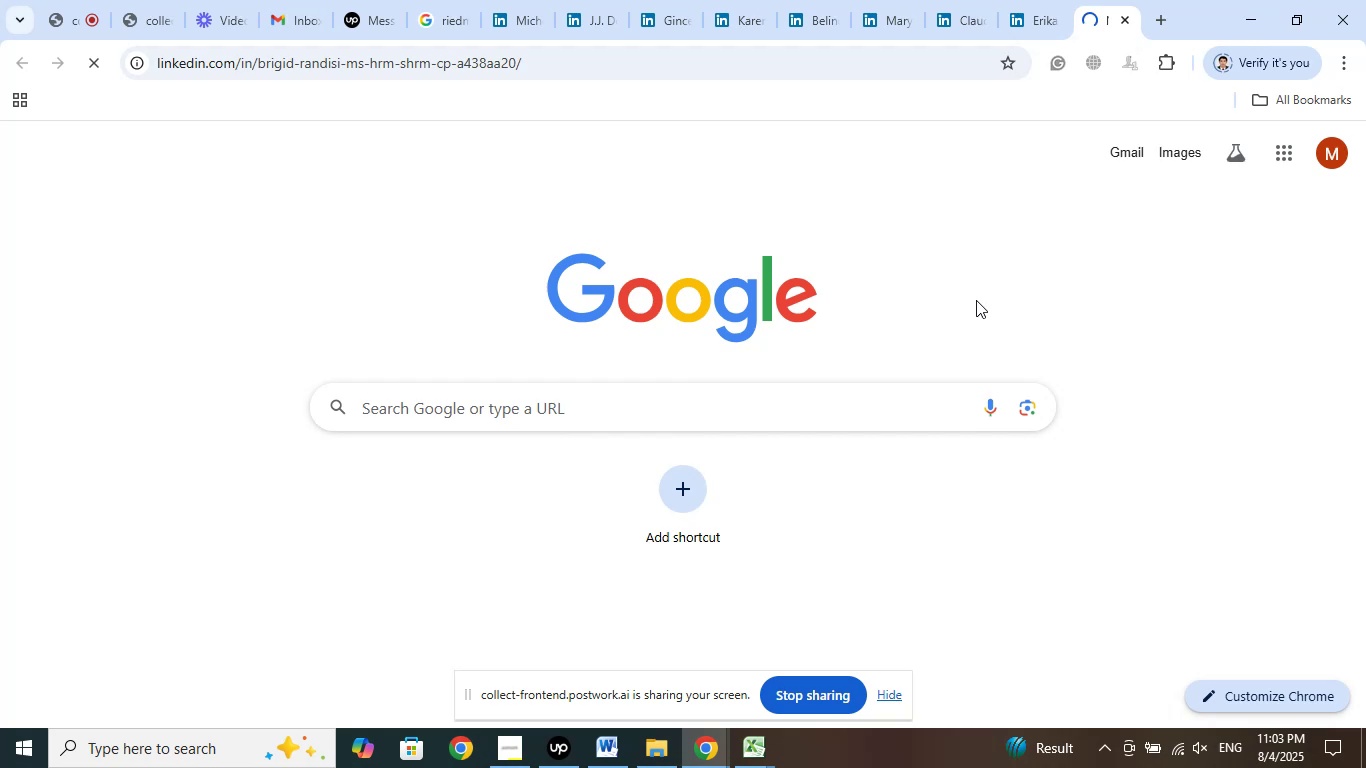 
left_click_drag(start_coordinate=[1095, 16], to_coordinate=[803, 2])
 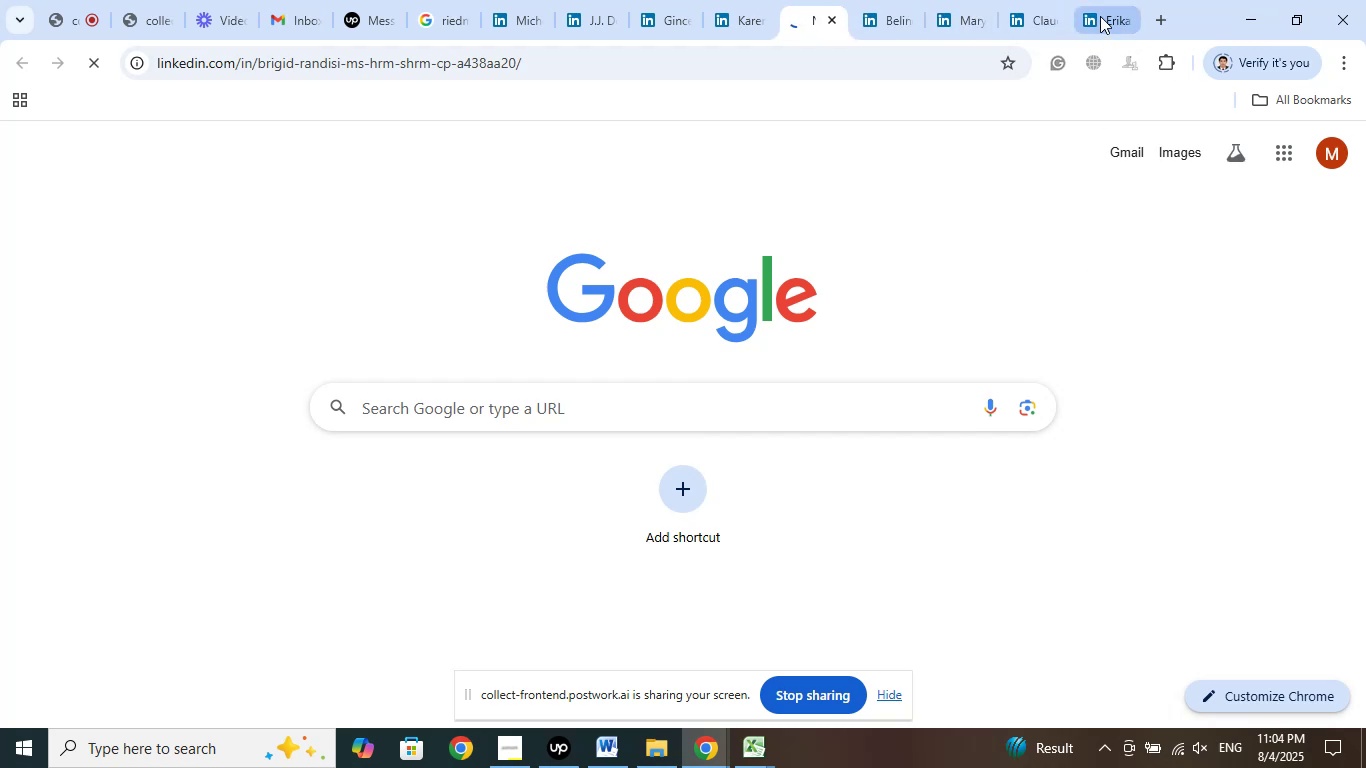 
left_click([1100, 16])
 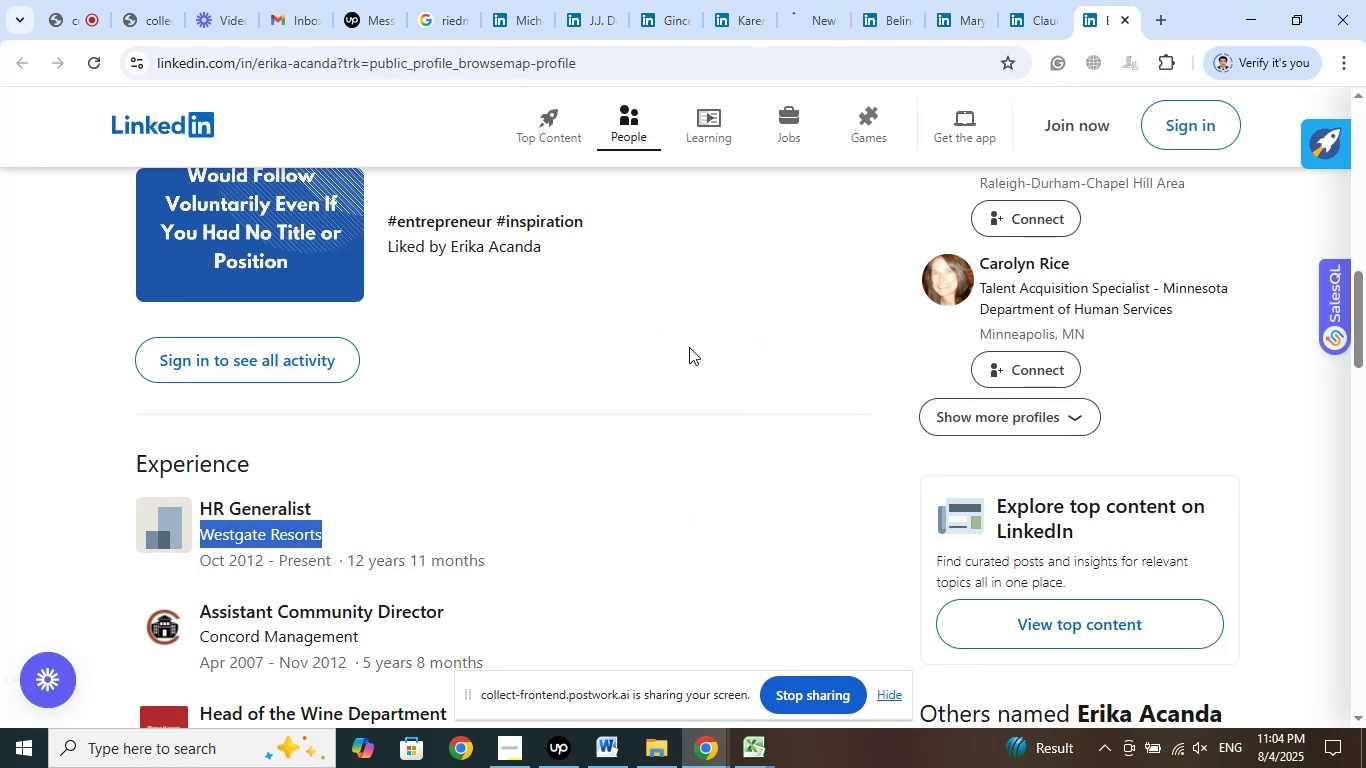 
scroll: coordinate [1144, 394], scroll_direction: up, amount: 12.0
 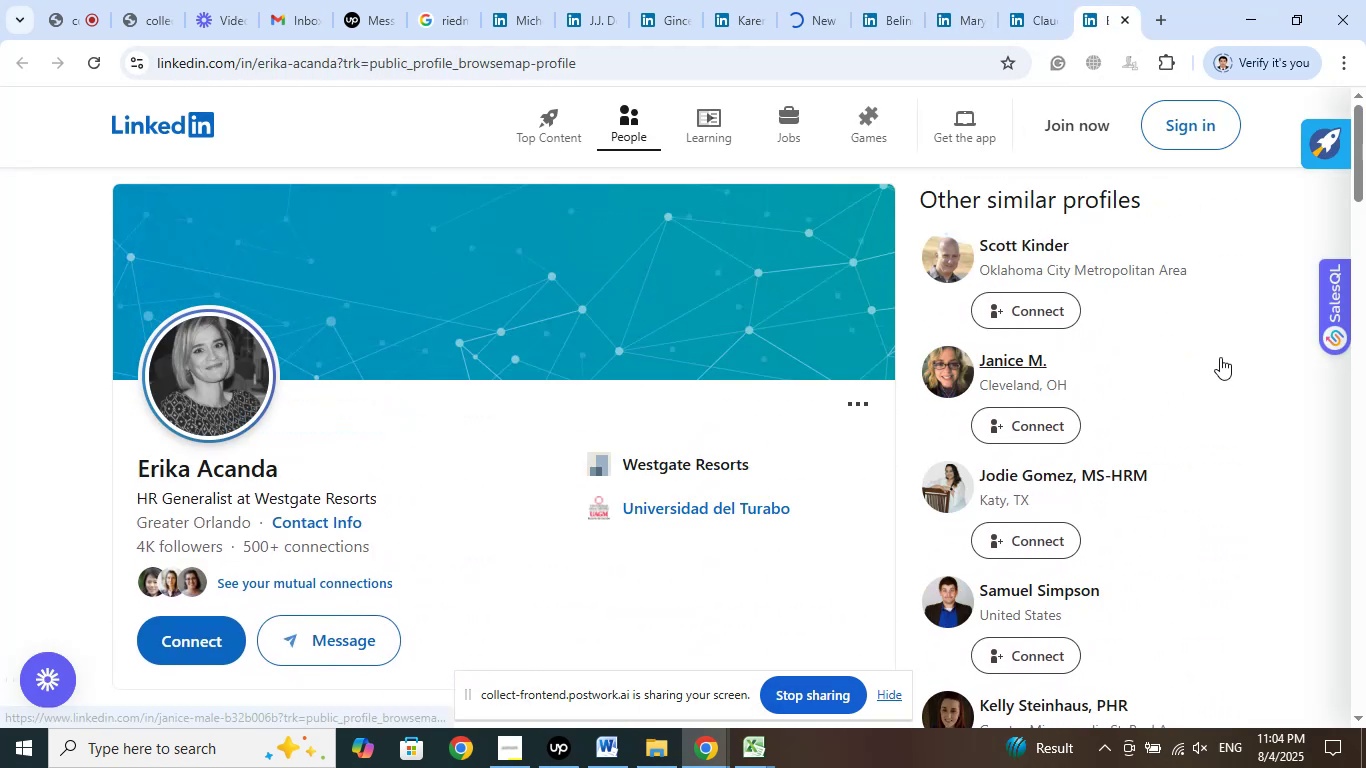 
scroll: coordinate [1221, 356], scroll_direction: down, amount: 9.0
 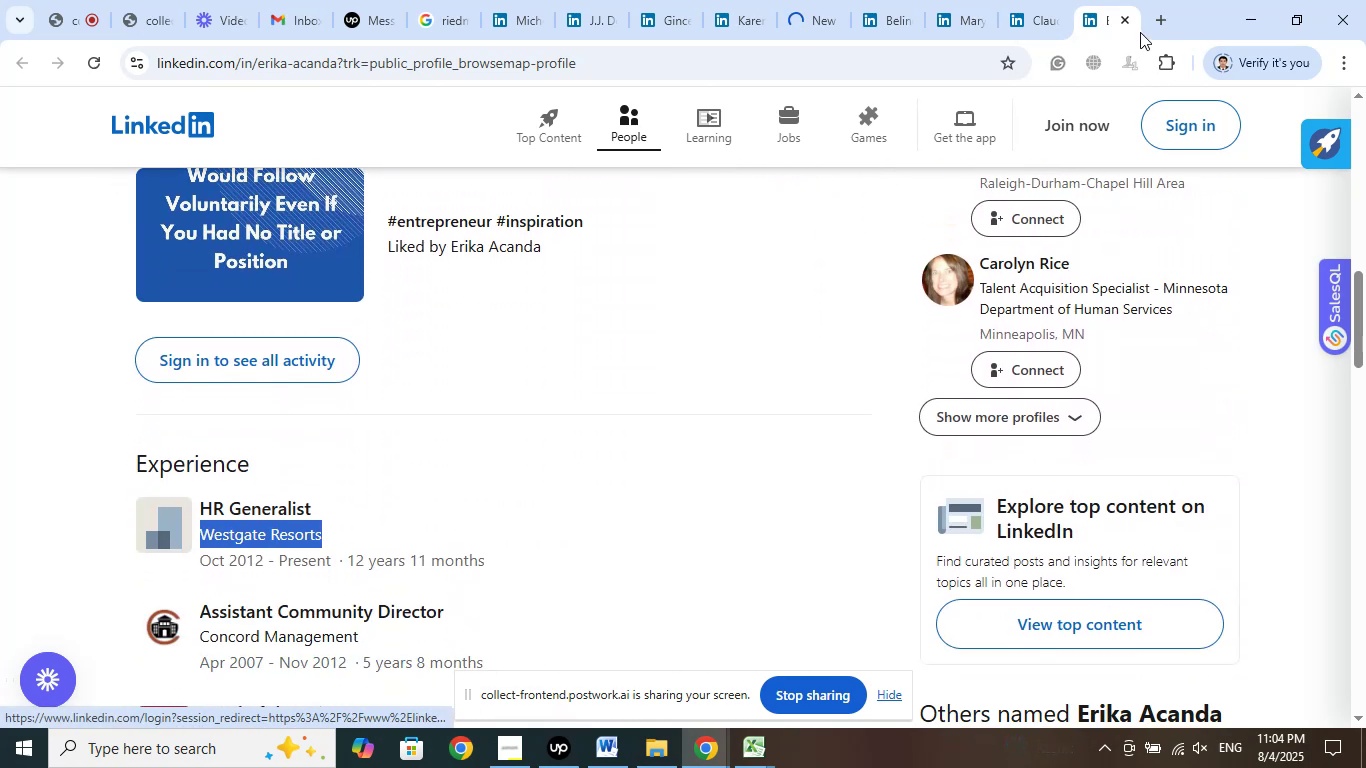 
left_click([1124, 21])
 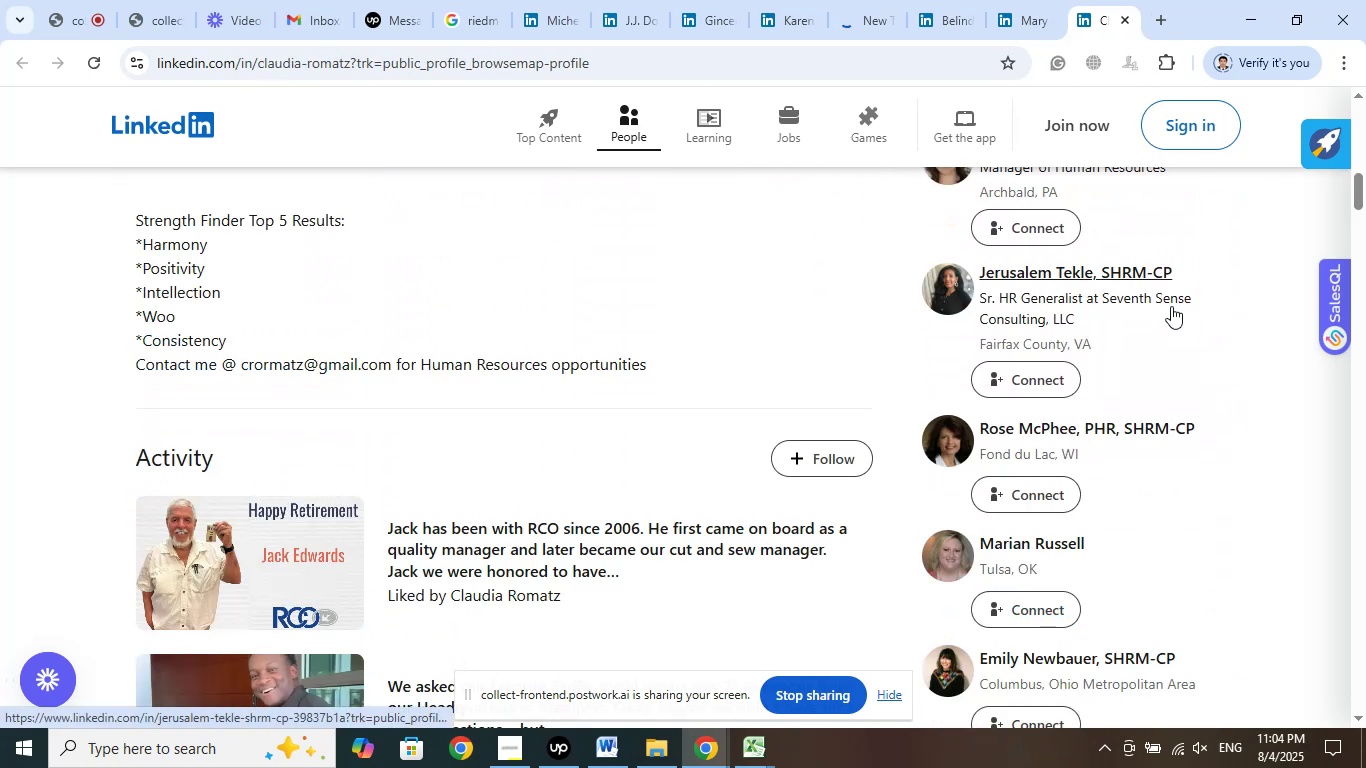 
right_click([1021, 272])
 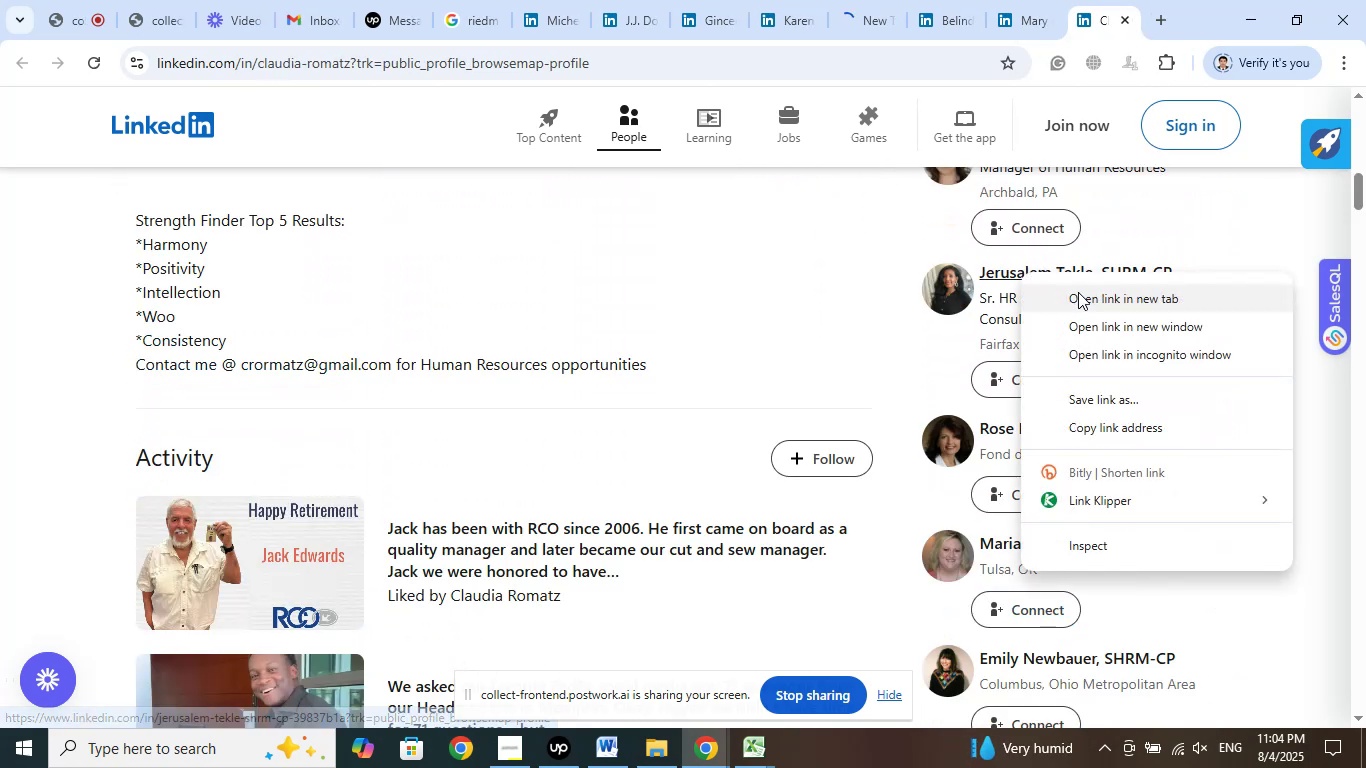 
left_click([1078, 292])
 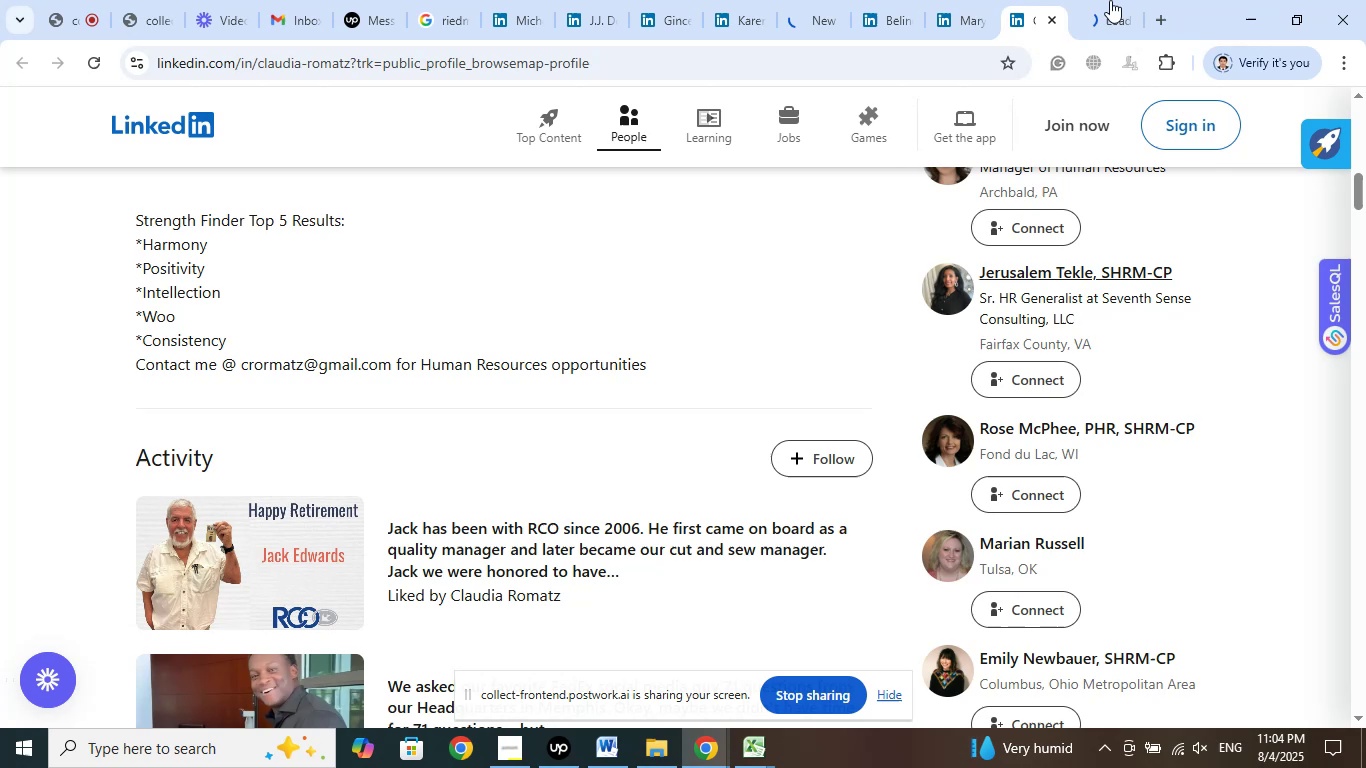 
left_click([1107, 0])
 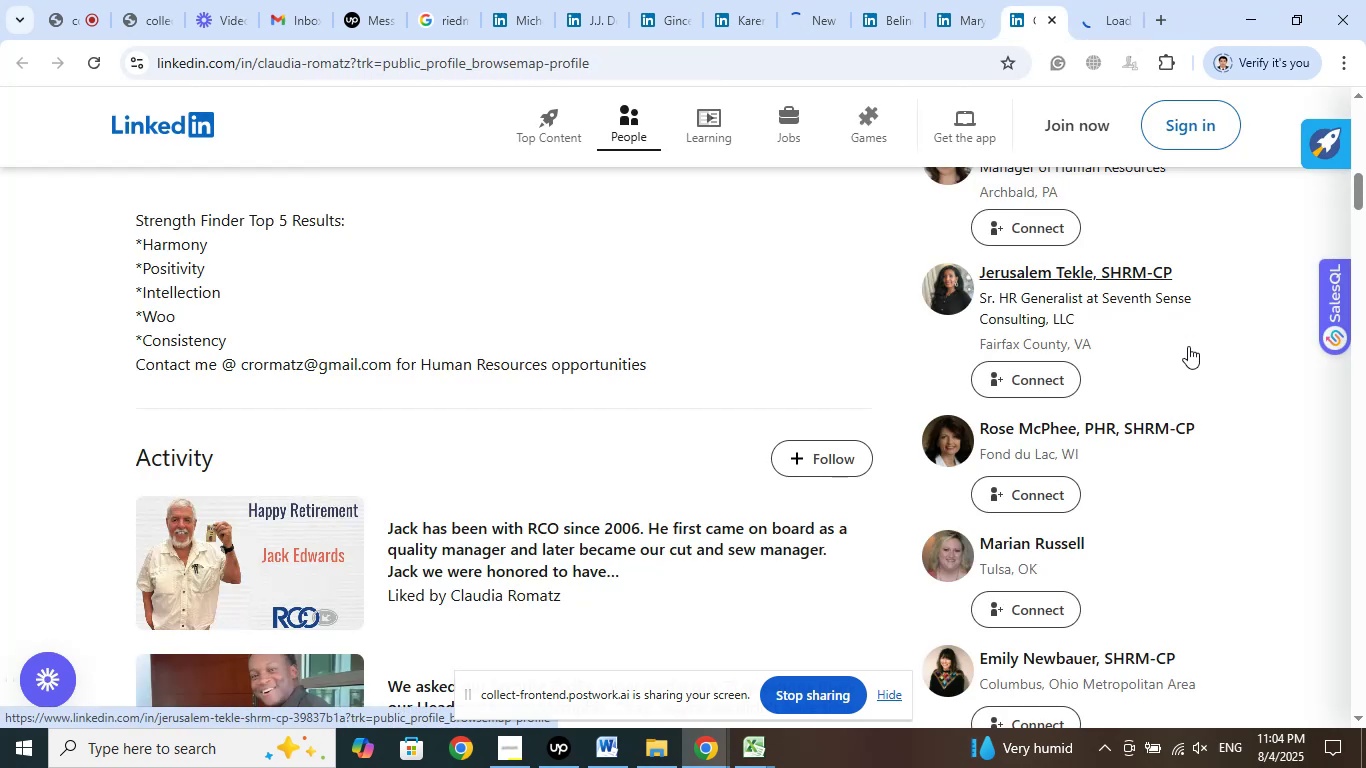 
wait(6.1)
 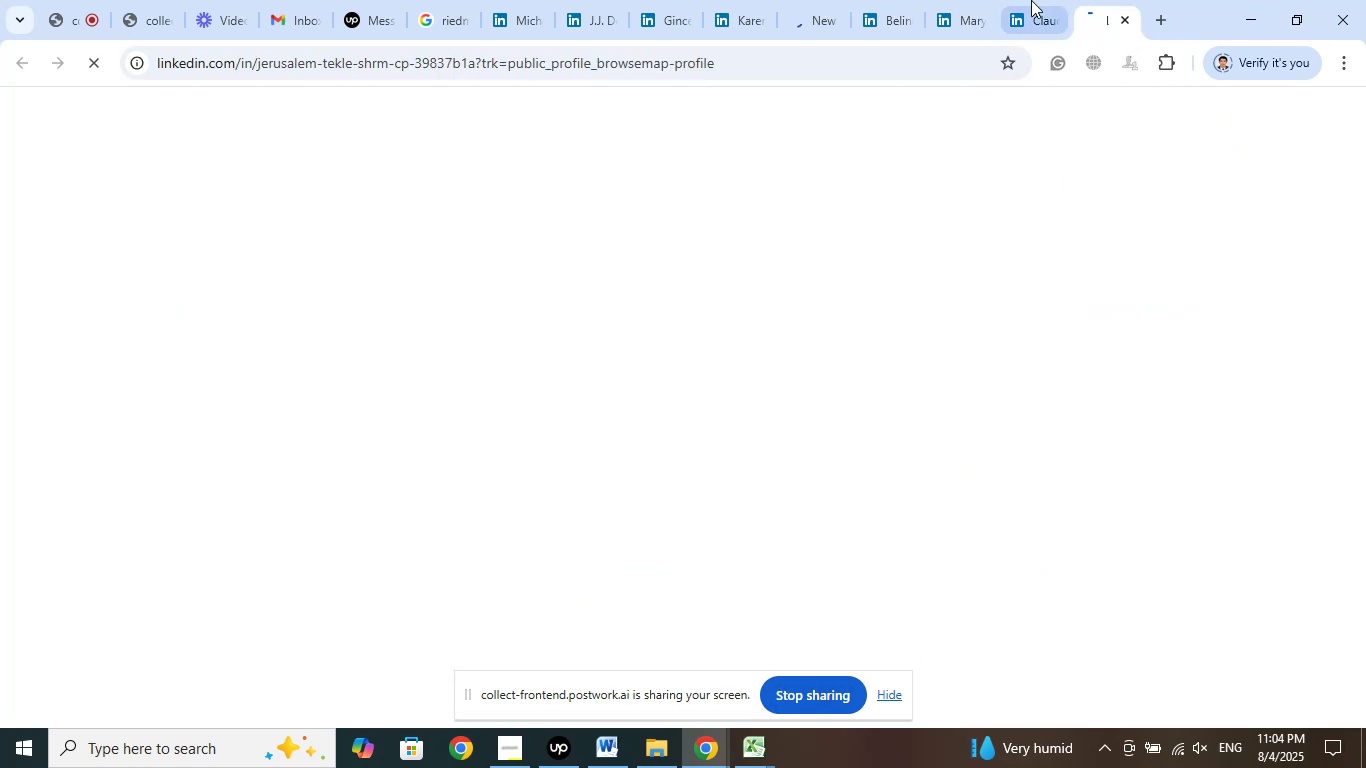 
left_click([811, 0])
 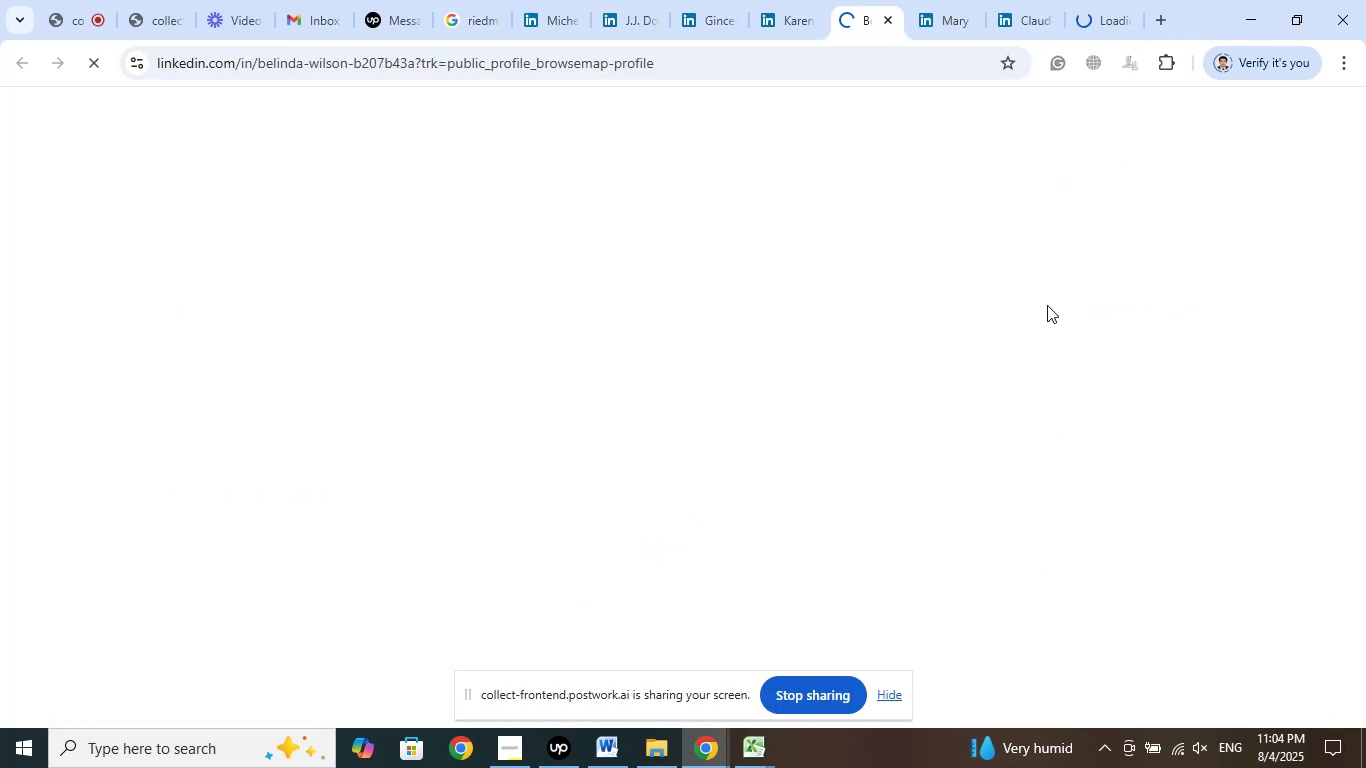 
left_click([1090, 0])
 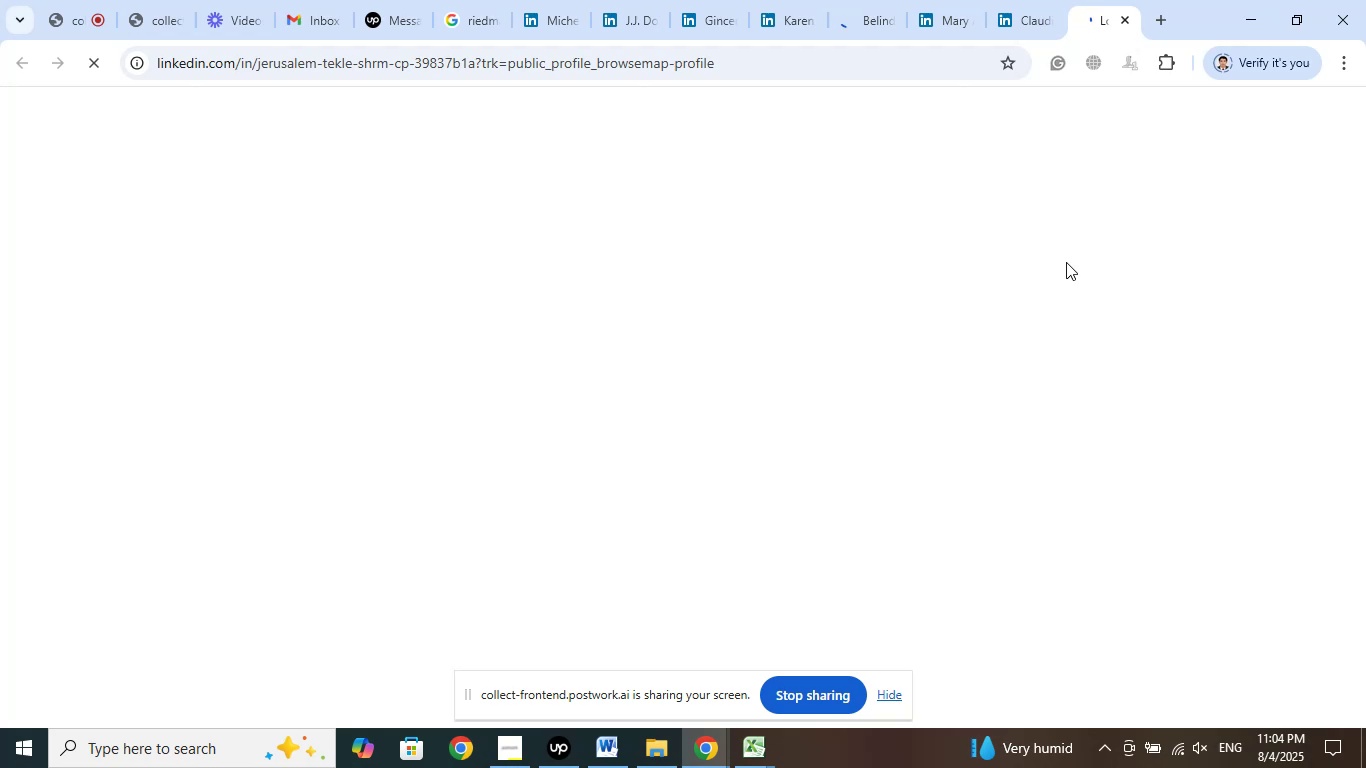 
left_click([1028, 0])
 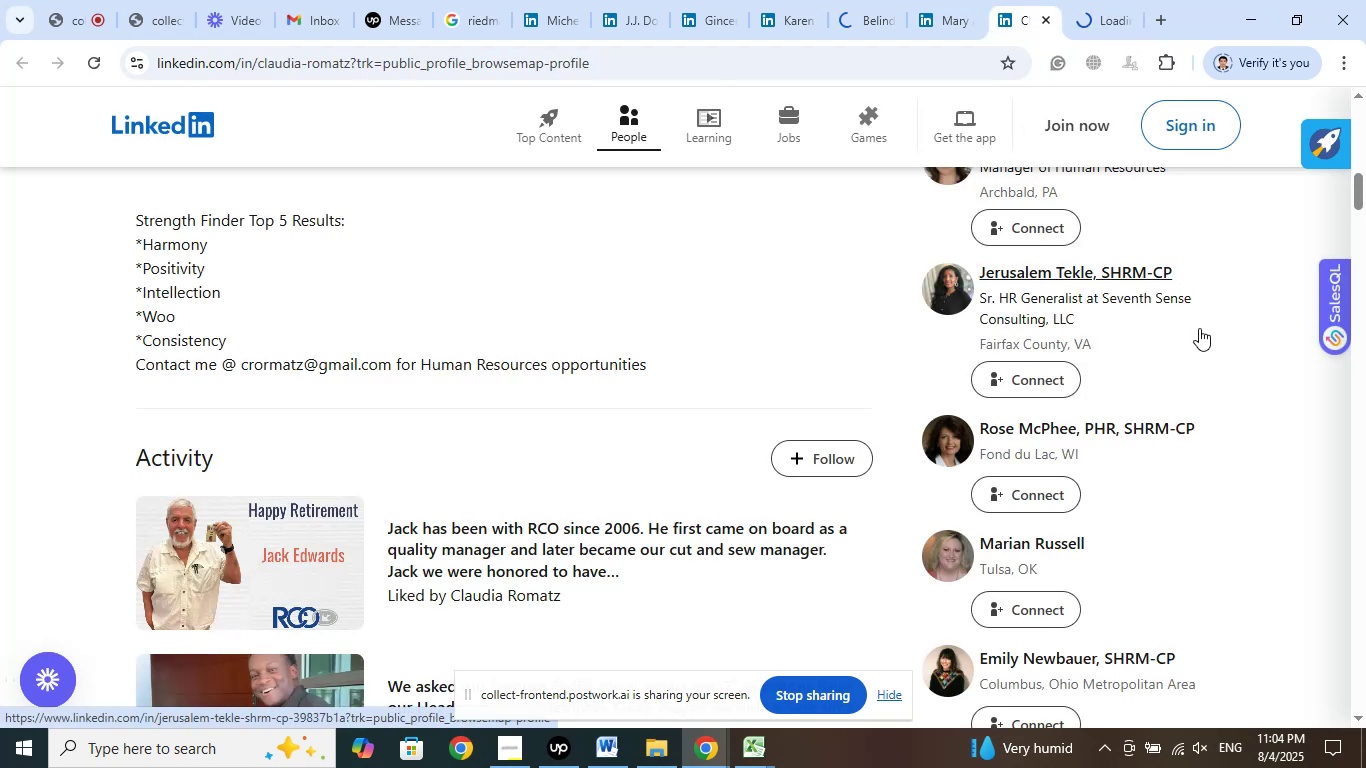 
wait(10.13)
 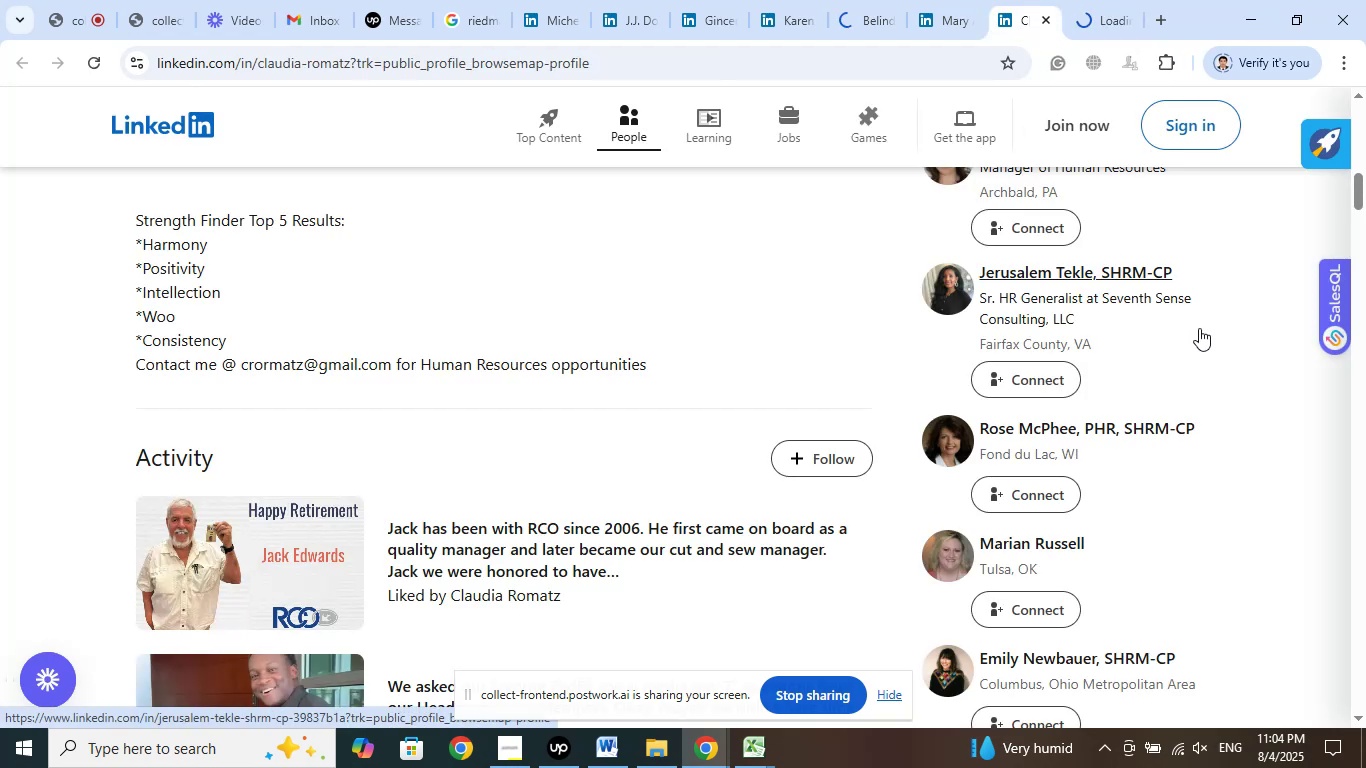 
left_click([1105, 0])
 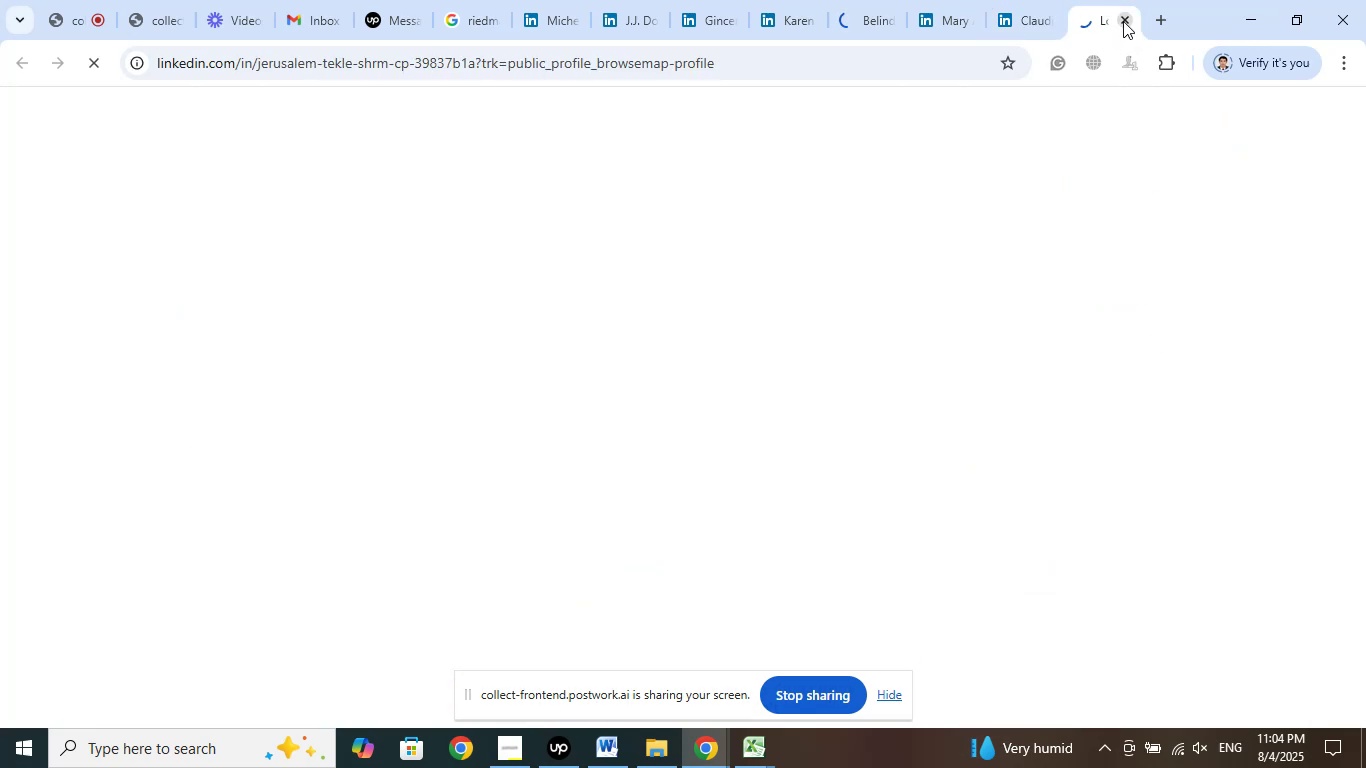 
left_click([1123, 21])
 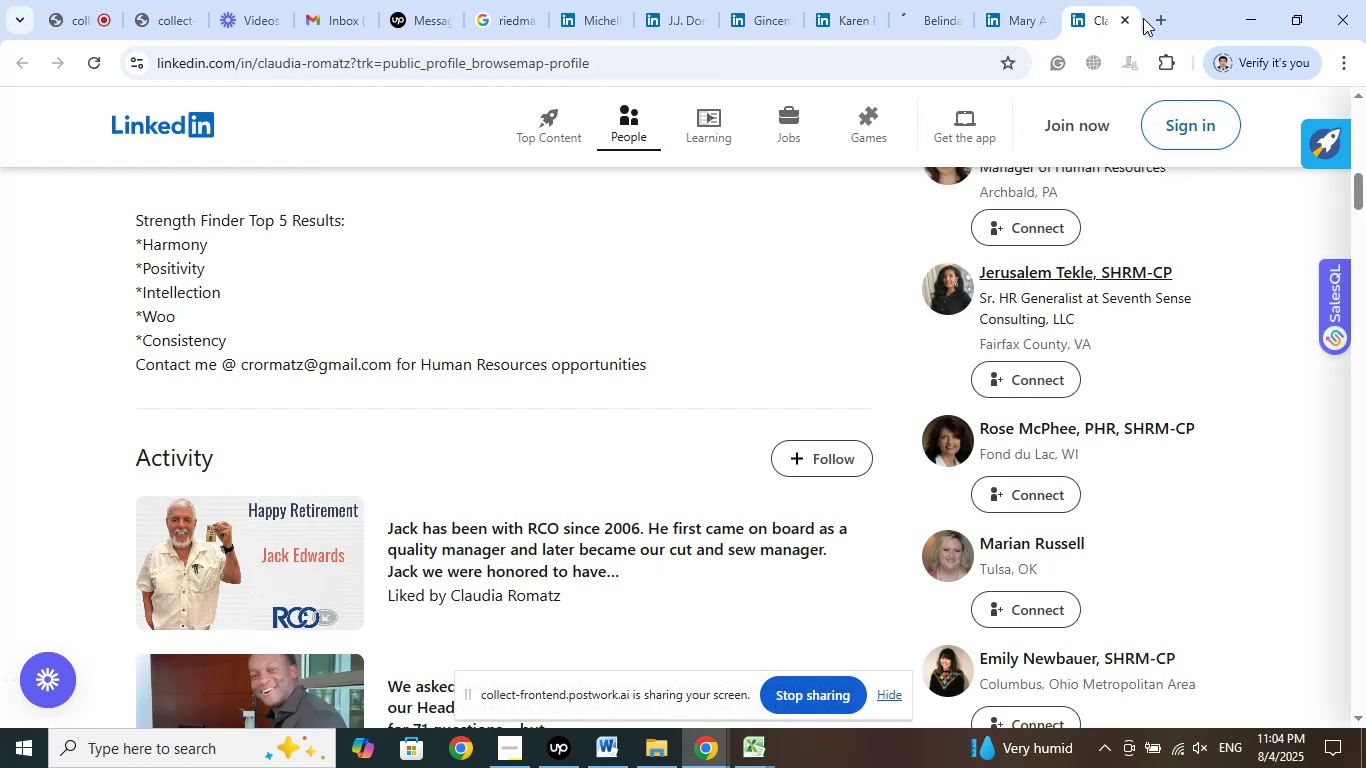 
left_click([1163, 16])
 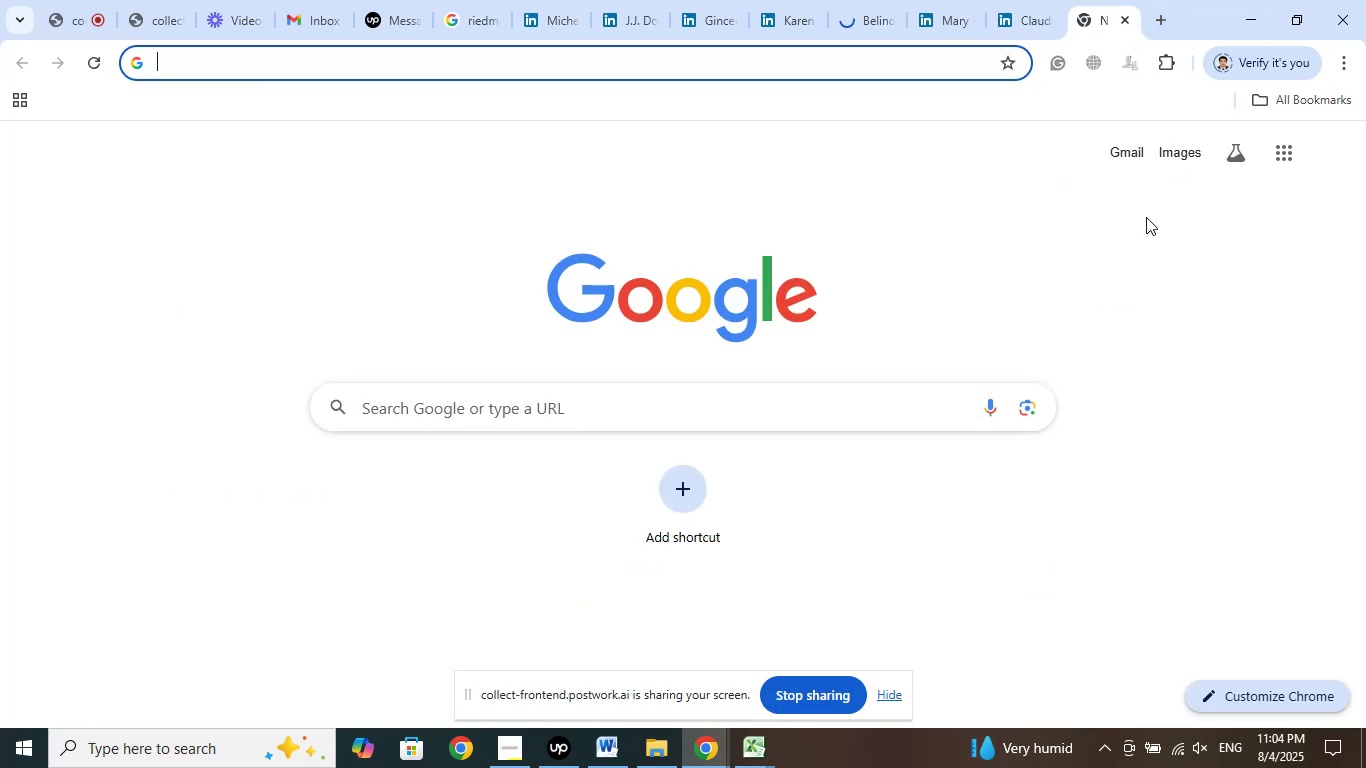 
type(jerusalem talek)
 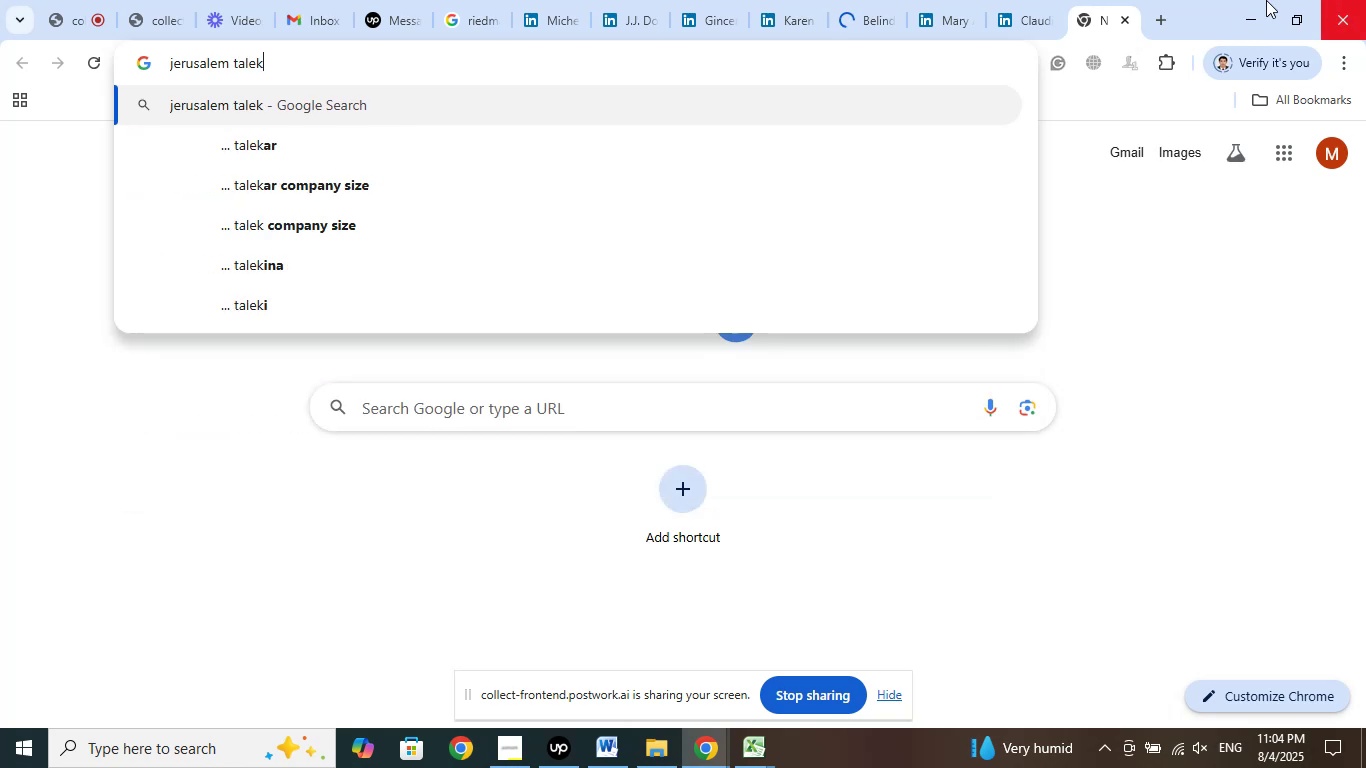 
mouse_move([1068, 0])
 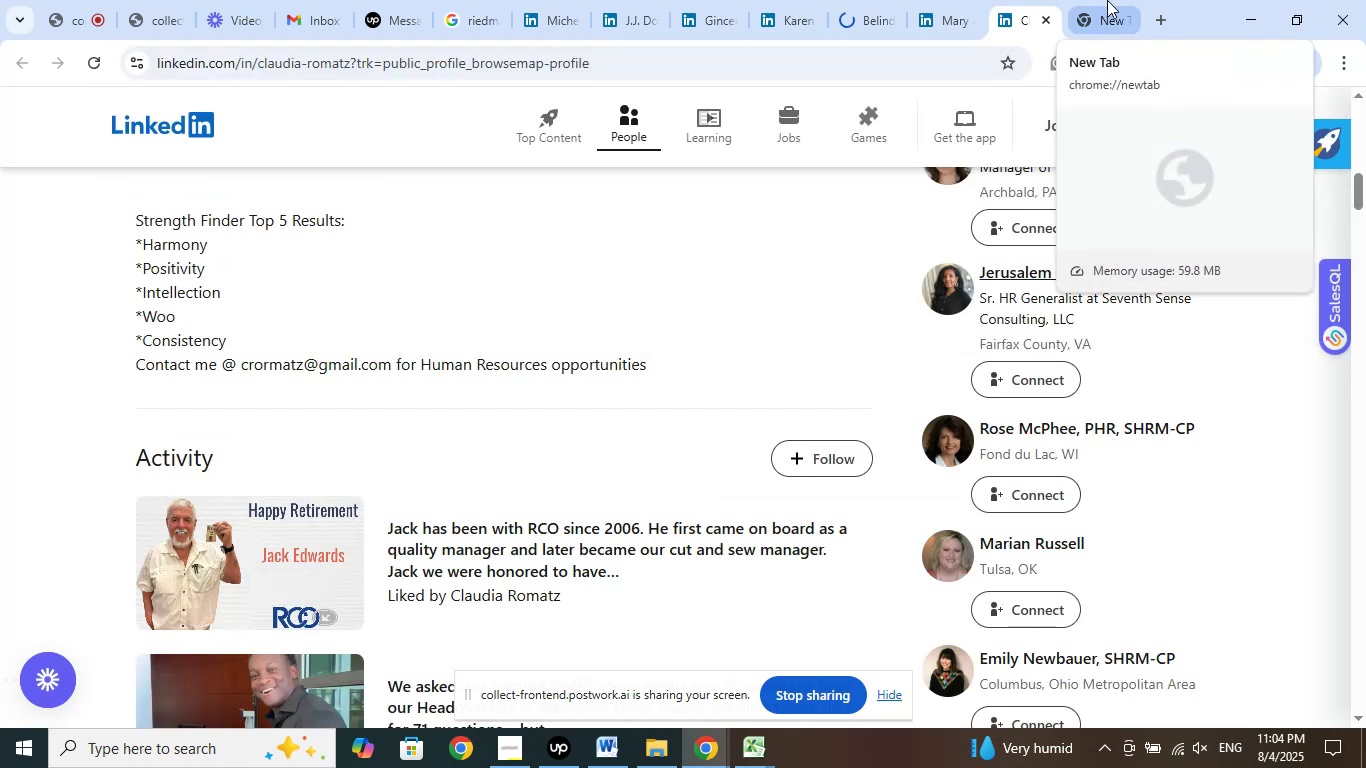 
left_click([1107, 0])
 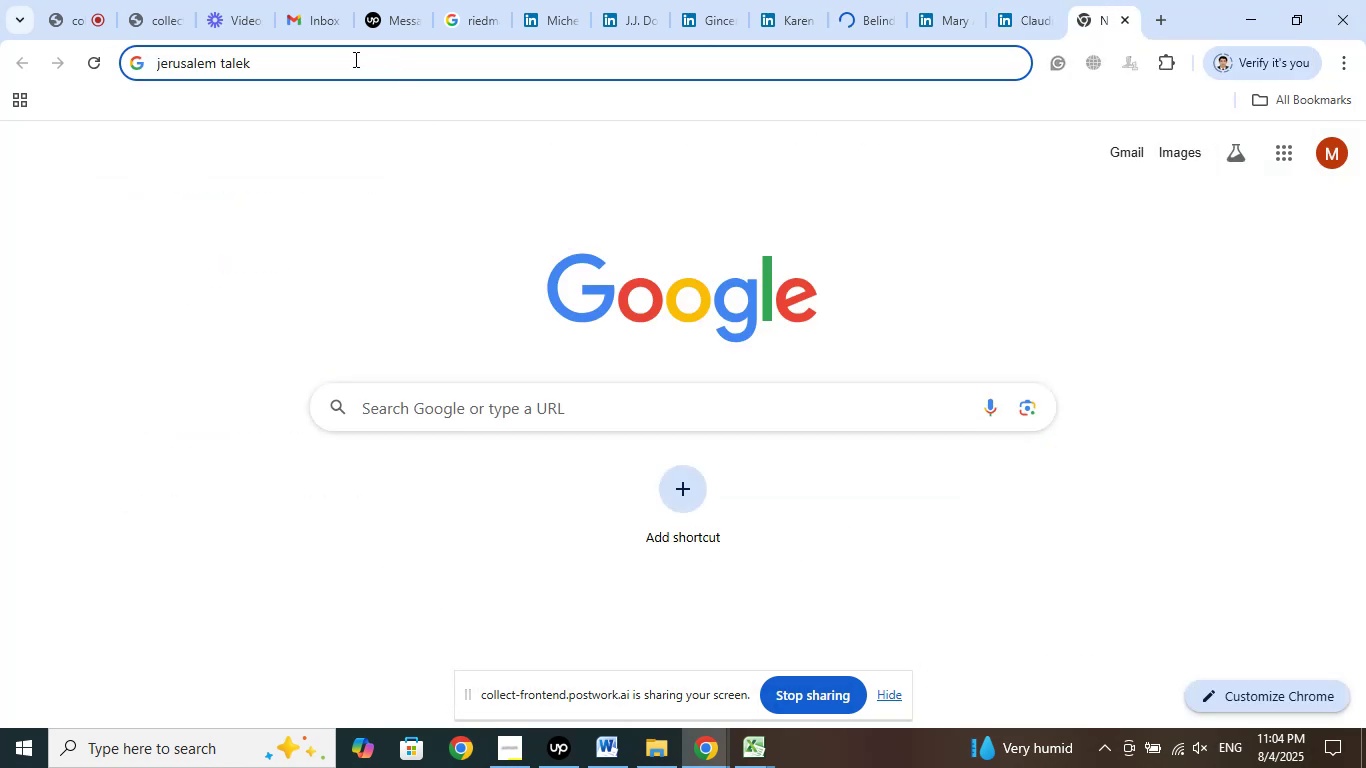 
left_click([346, 60])
 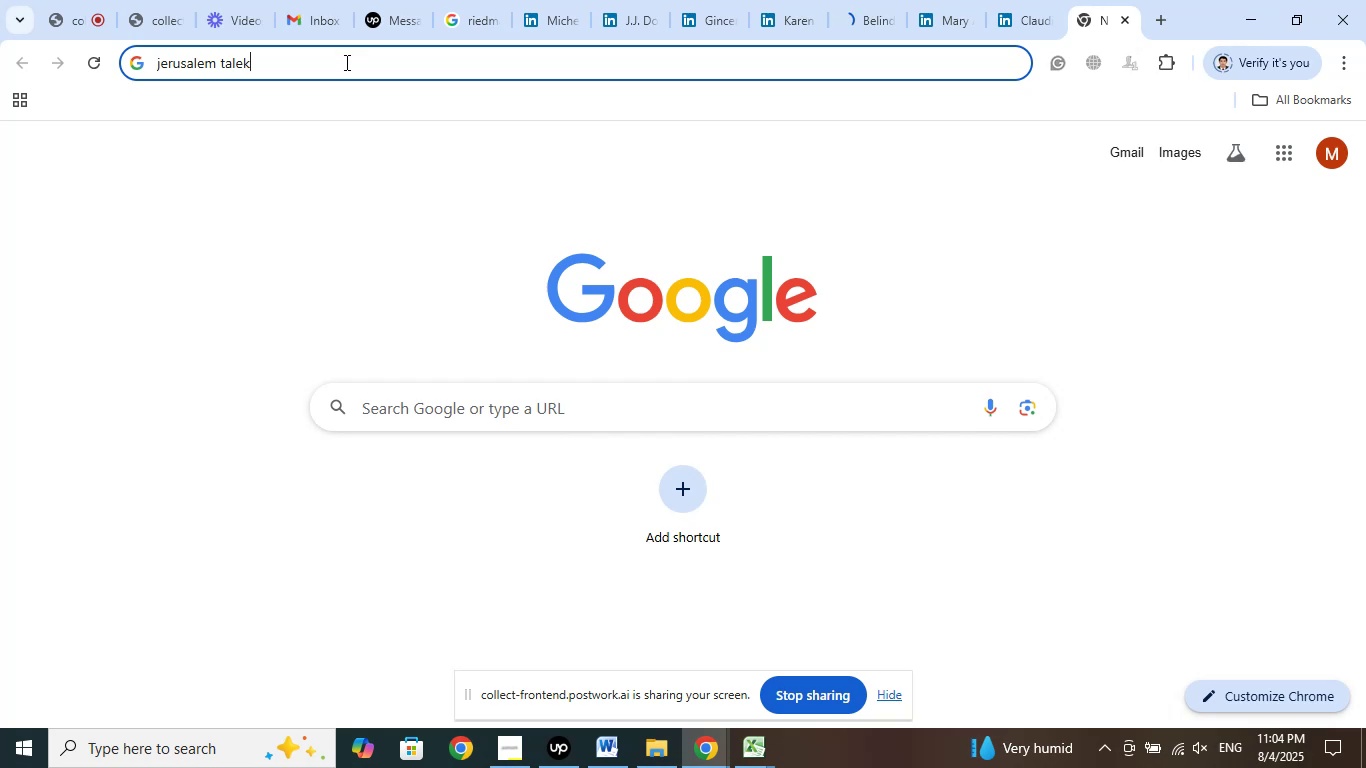 
key(Backspace)
key(Backspace)
key(Backspace)
key(Backspace)
type(ekle )
 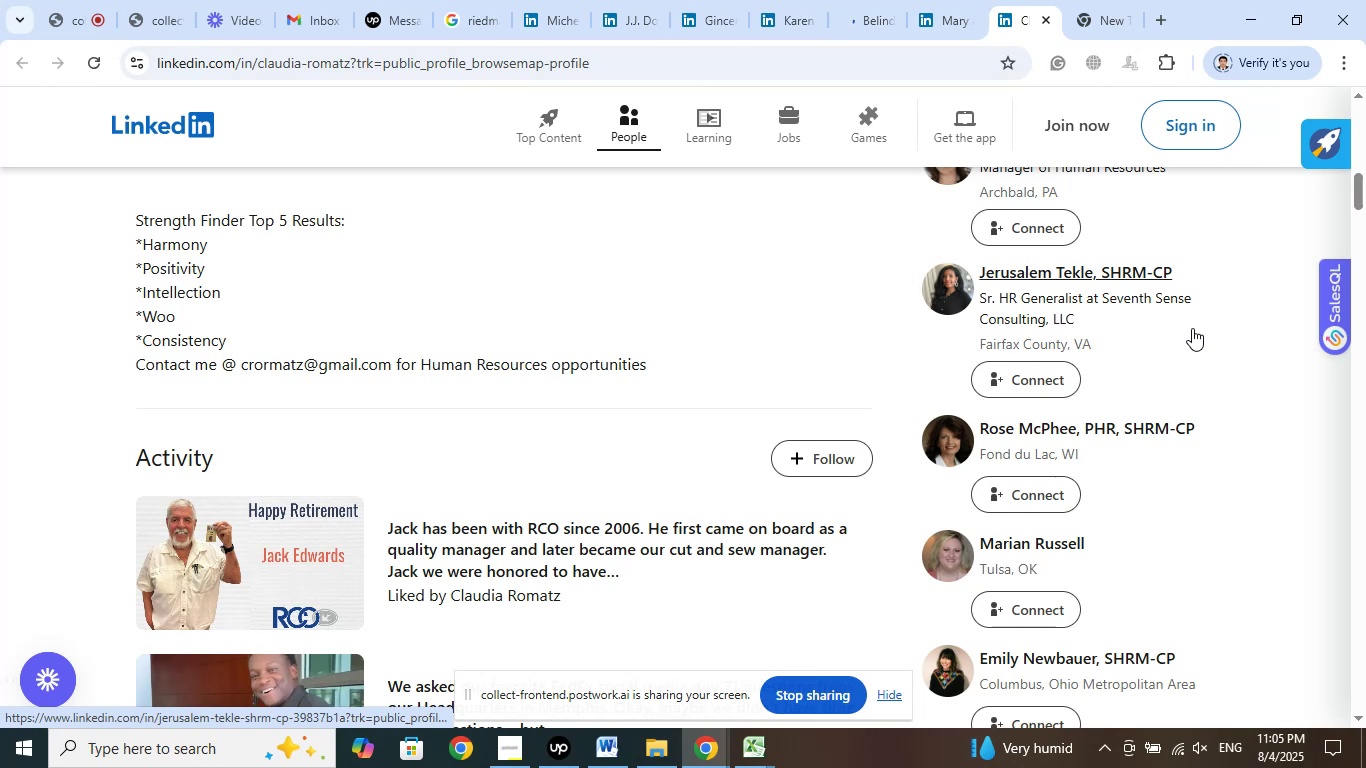 
wait(9.67)
 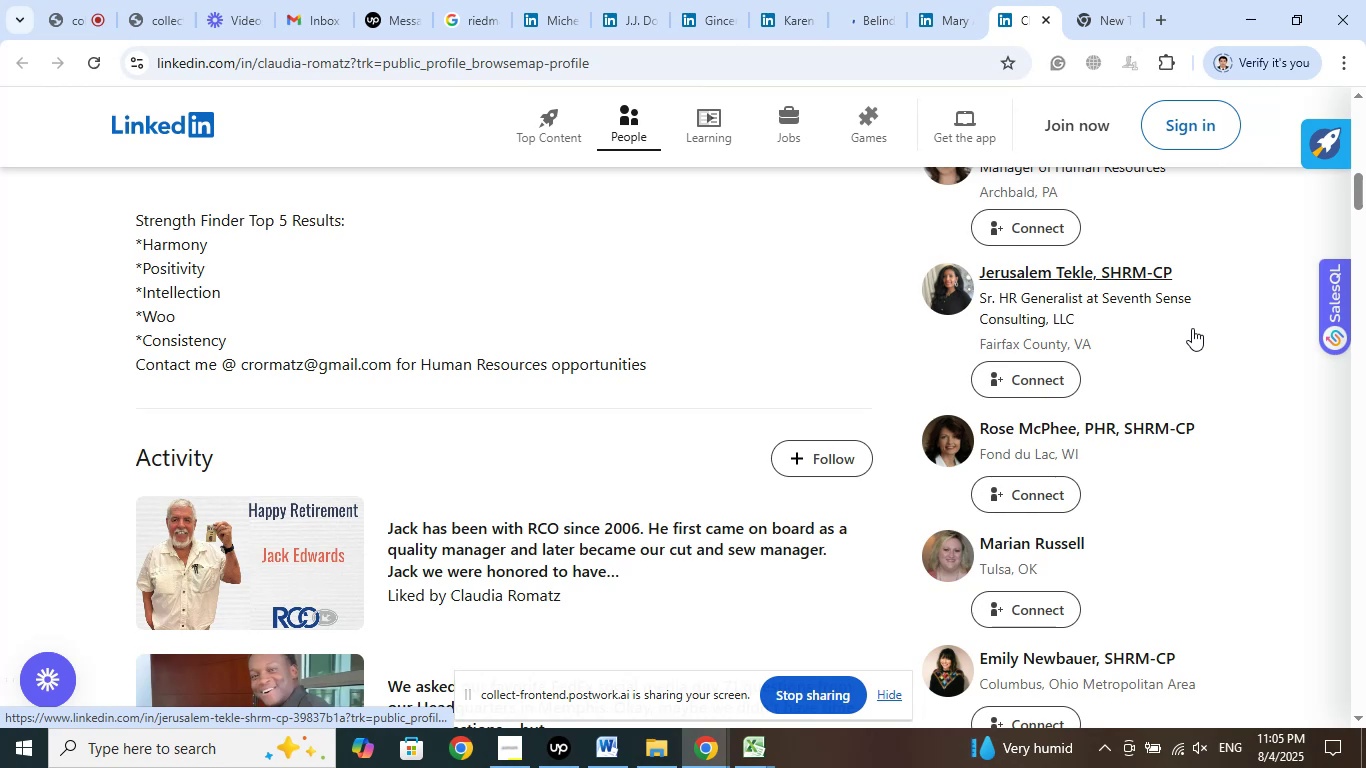 
left_click([1098, 4])
 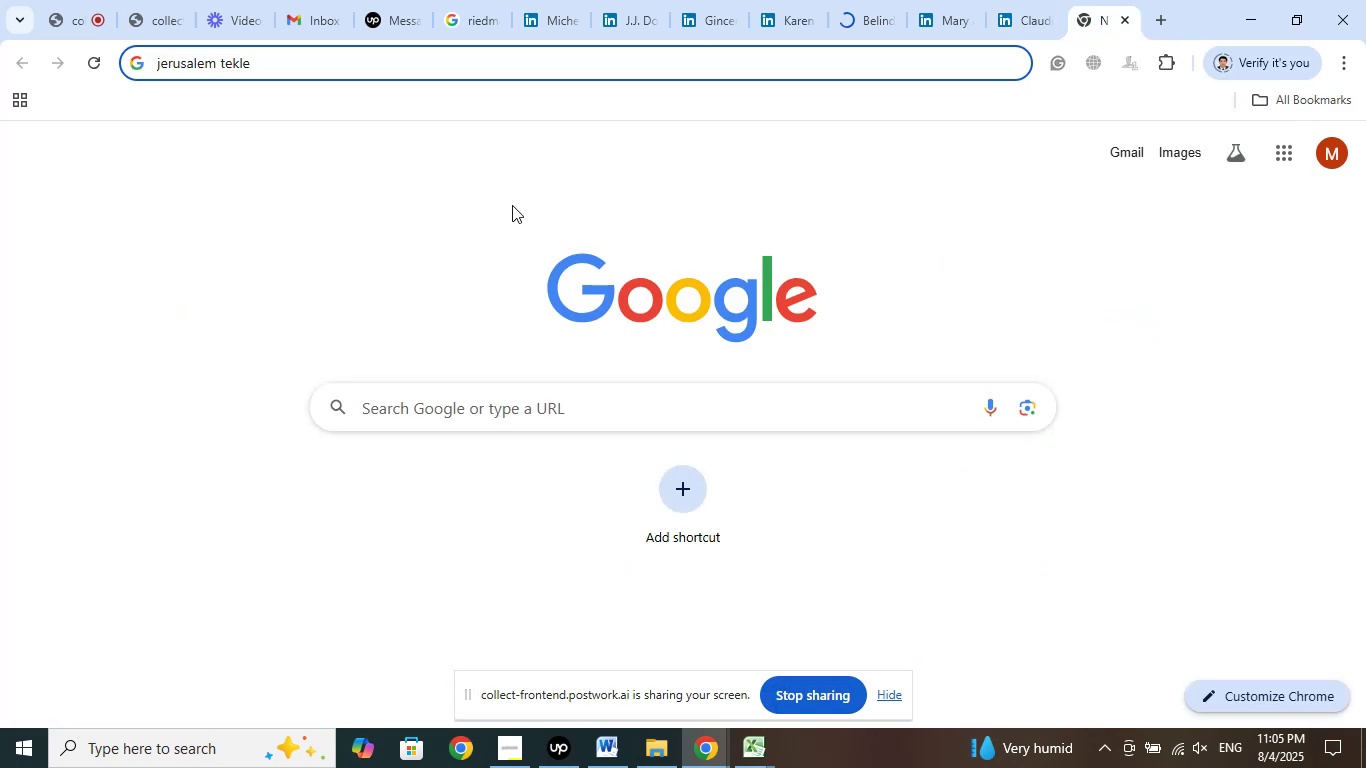 
type(seventh sense consultants )
 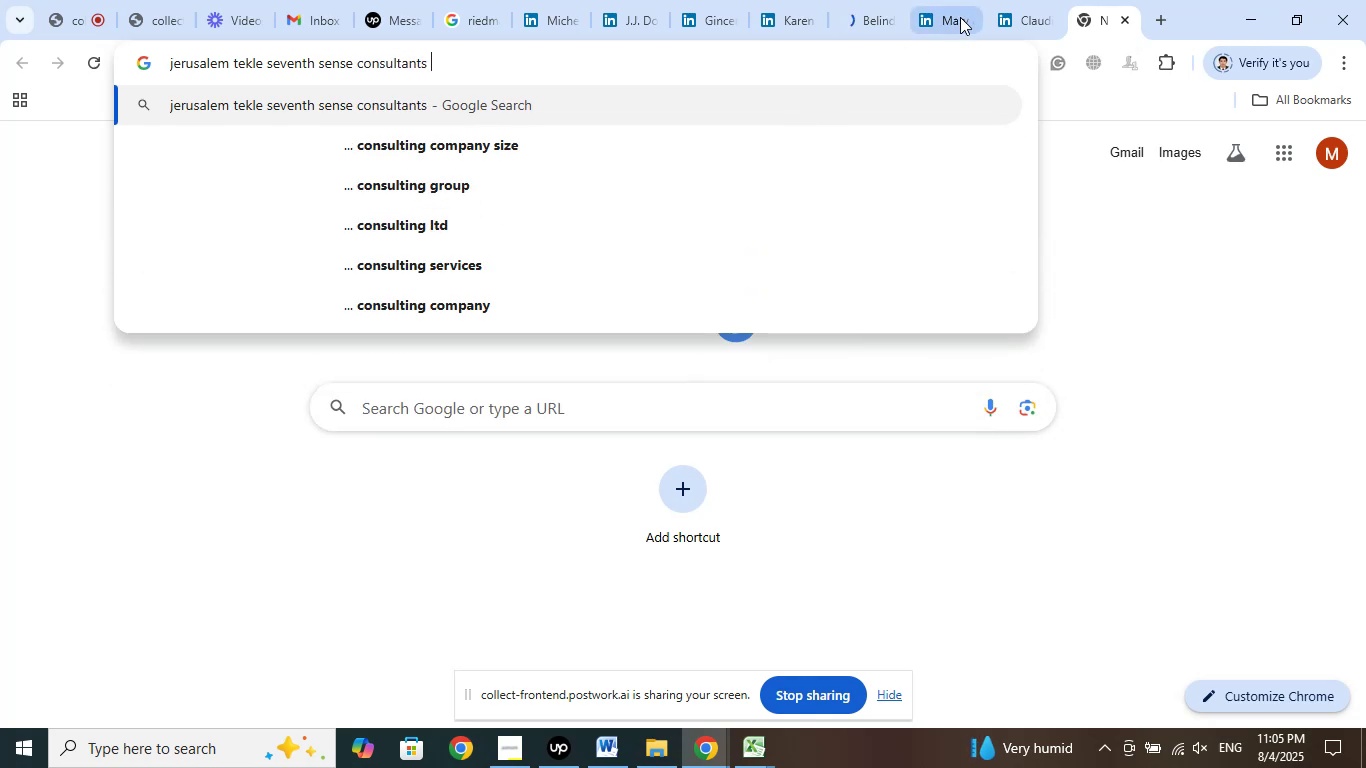 
left_click([1004, 0])
 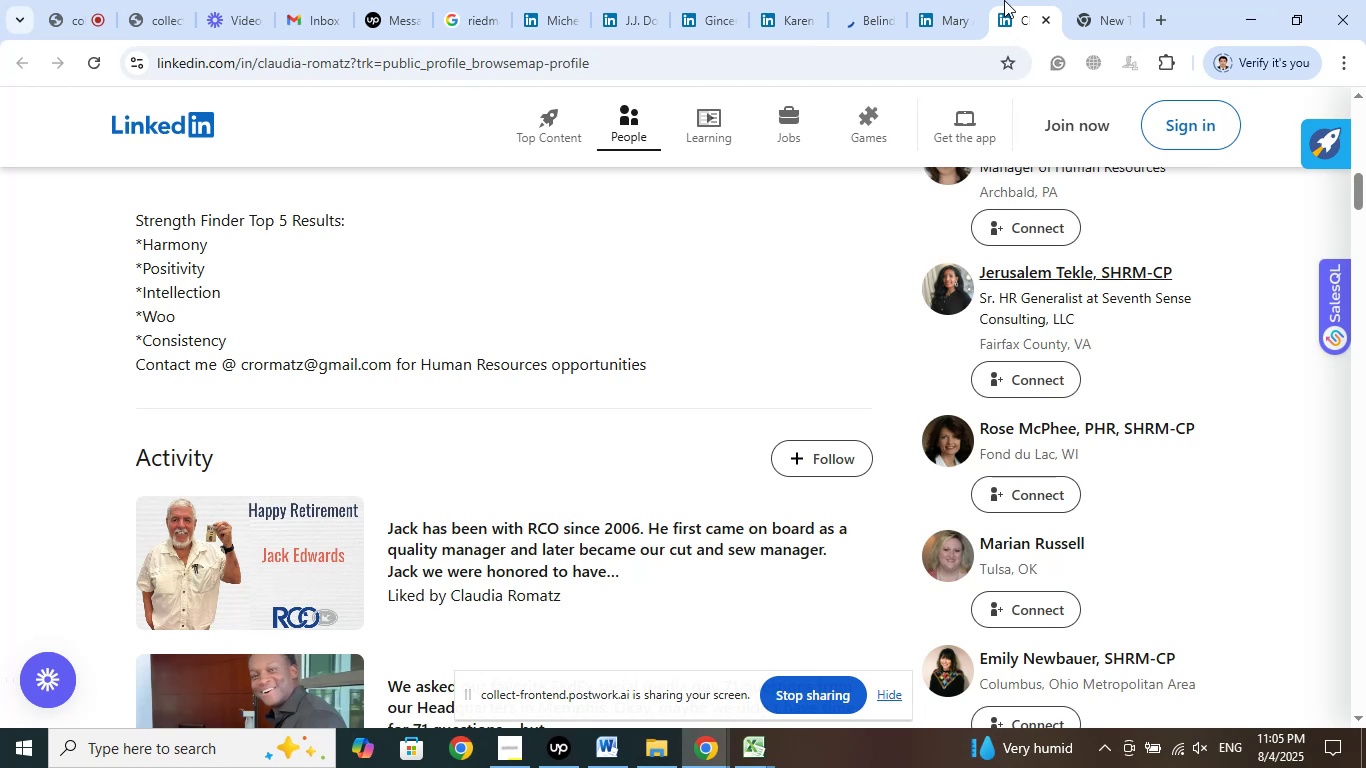 
left_click([1093, 0])
 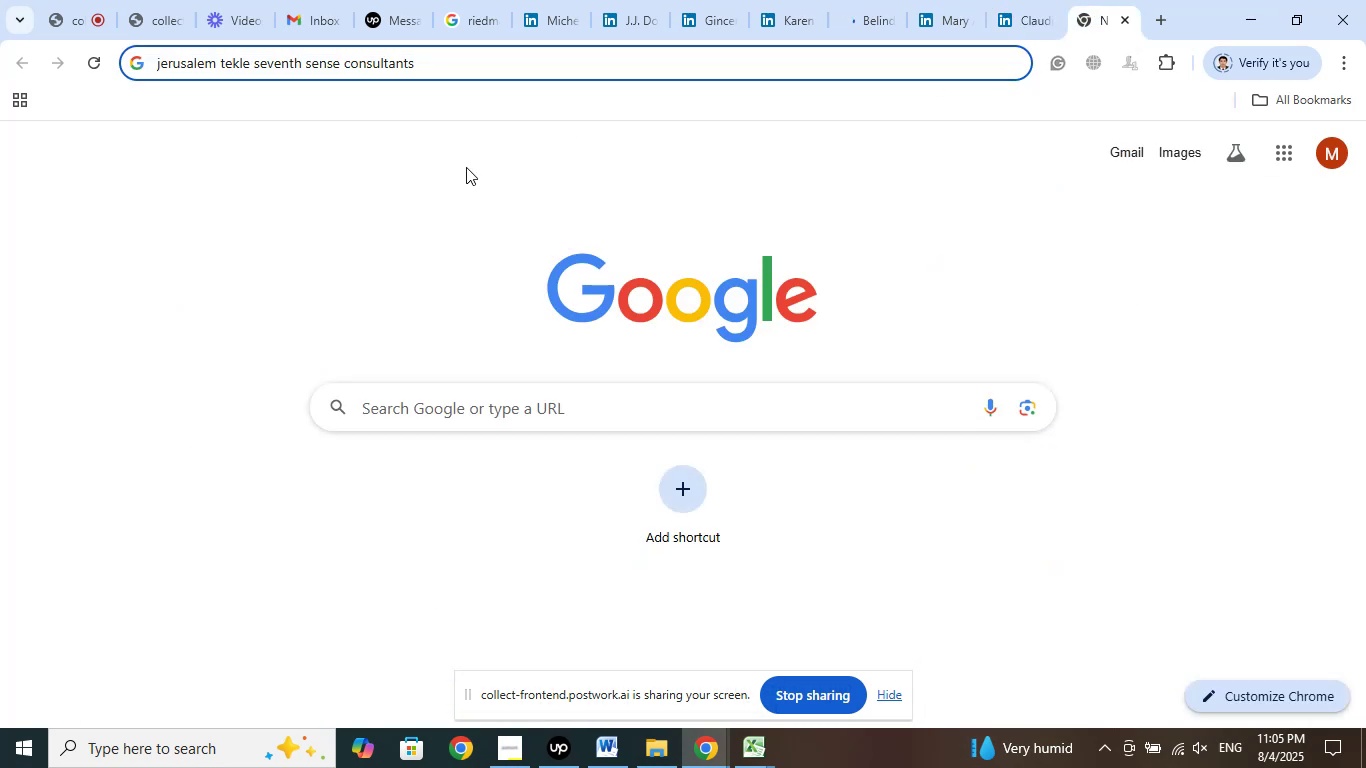 
type(\\)
key(Backspace)
key(Backspace)
key(Backspace)
key(Backspace)
key(Backspace)
key(Backspace)
key(Backspace)
type(ing)
 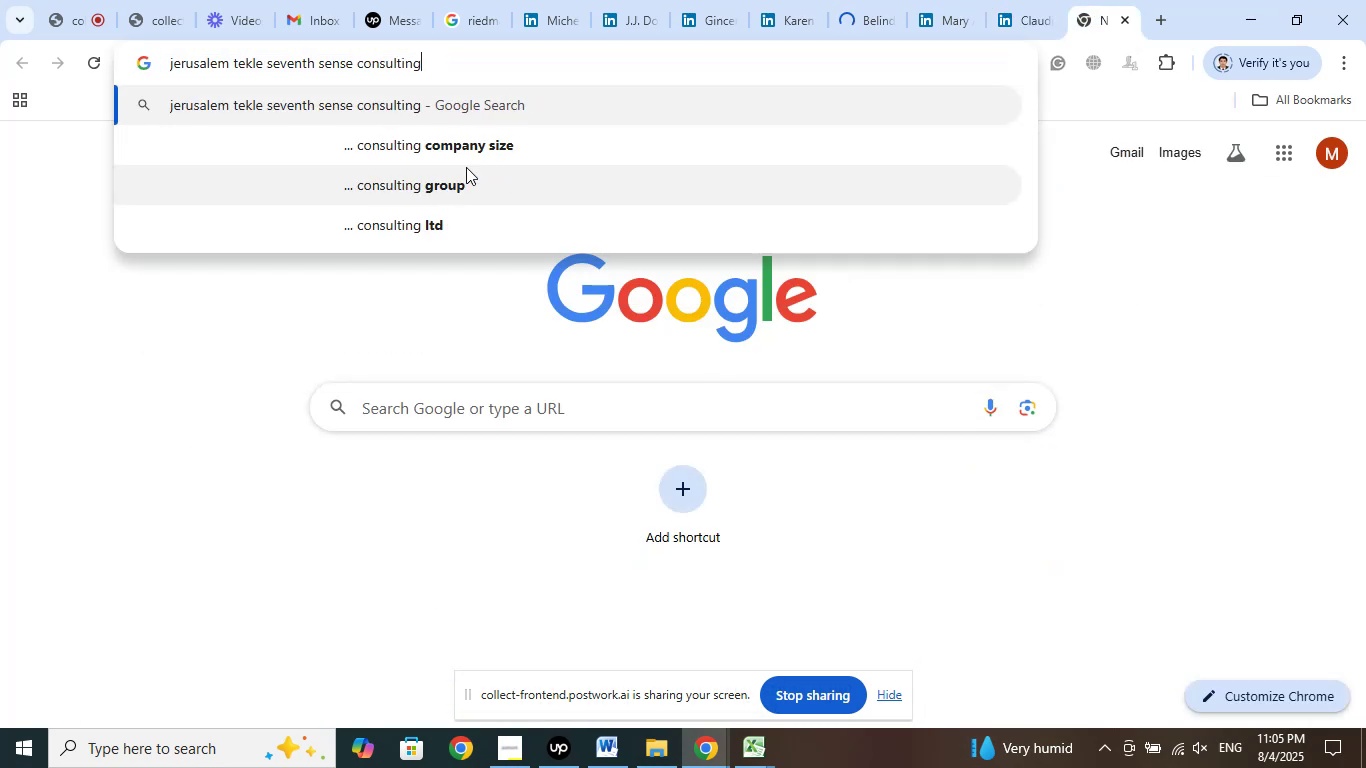 
key(Enter)
 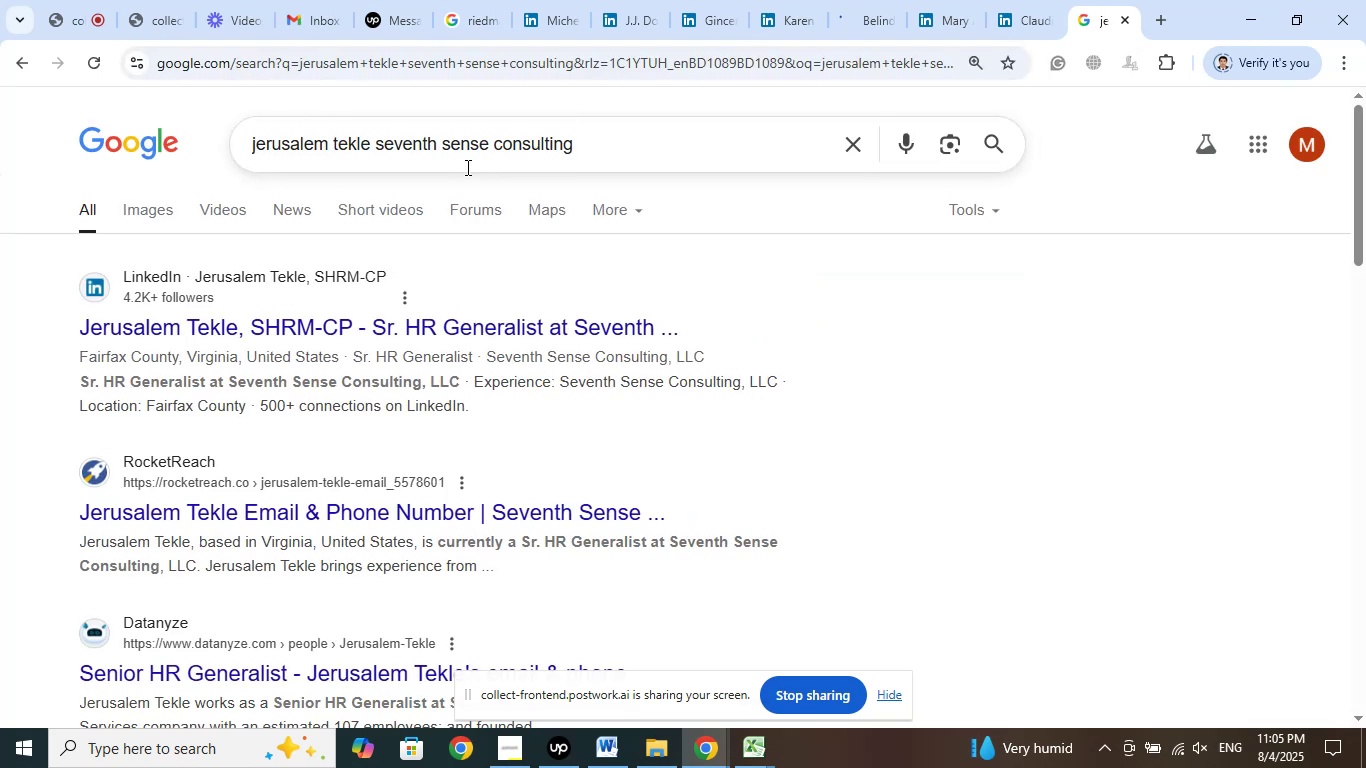 
wait(5.94)
 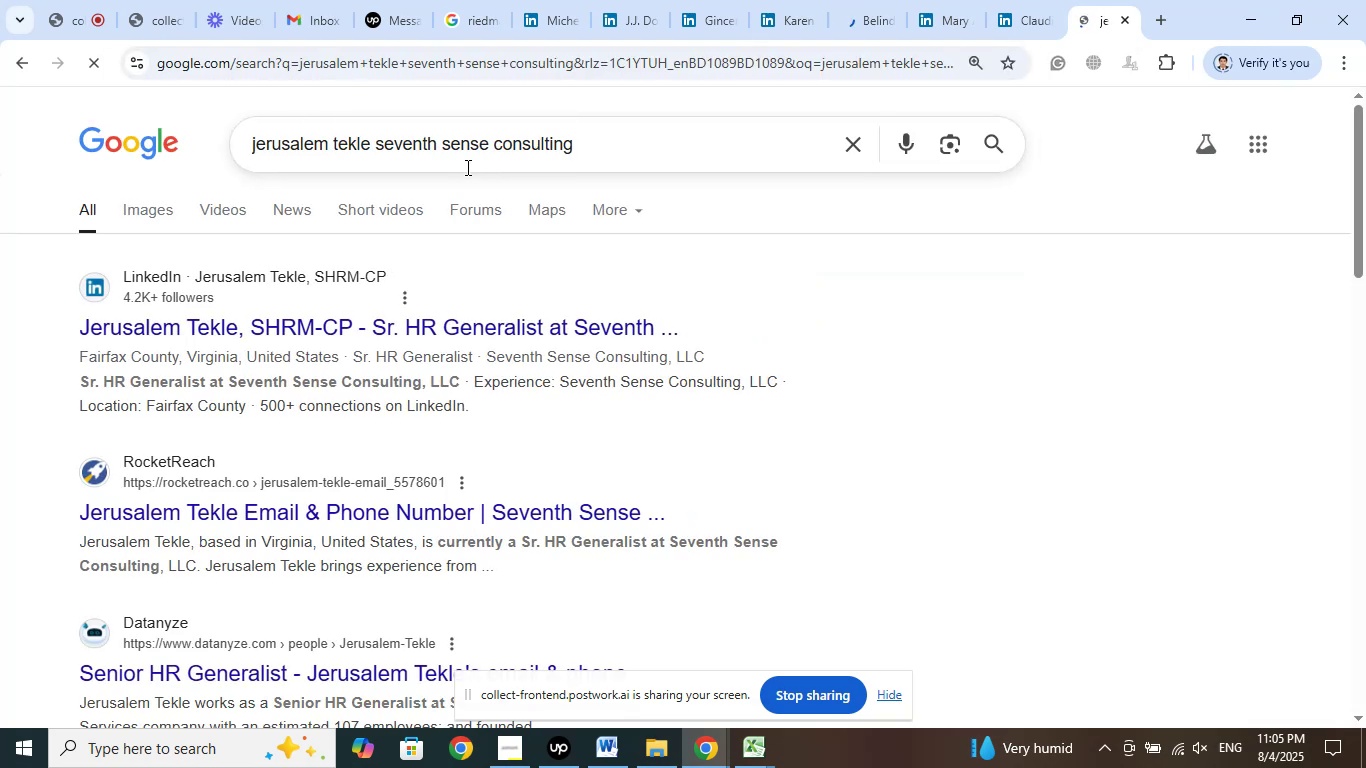 
left_click_drag(start_coordinate=[590, 149], to_coordinate=[443, 144])
 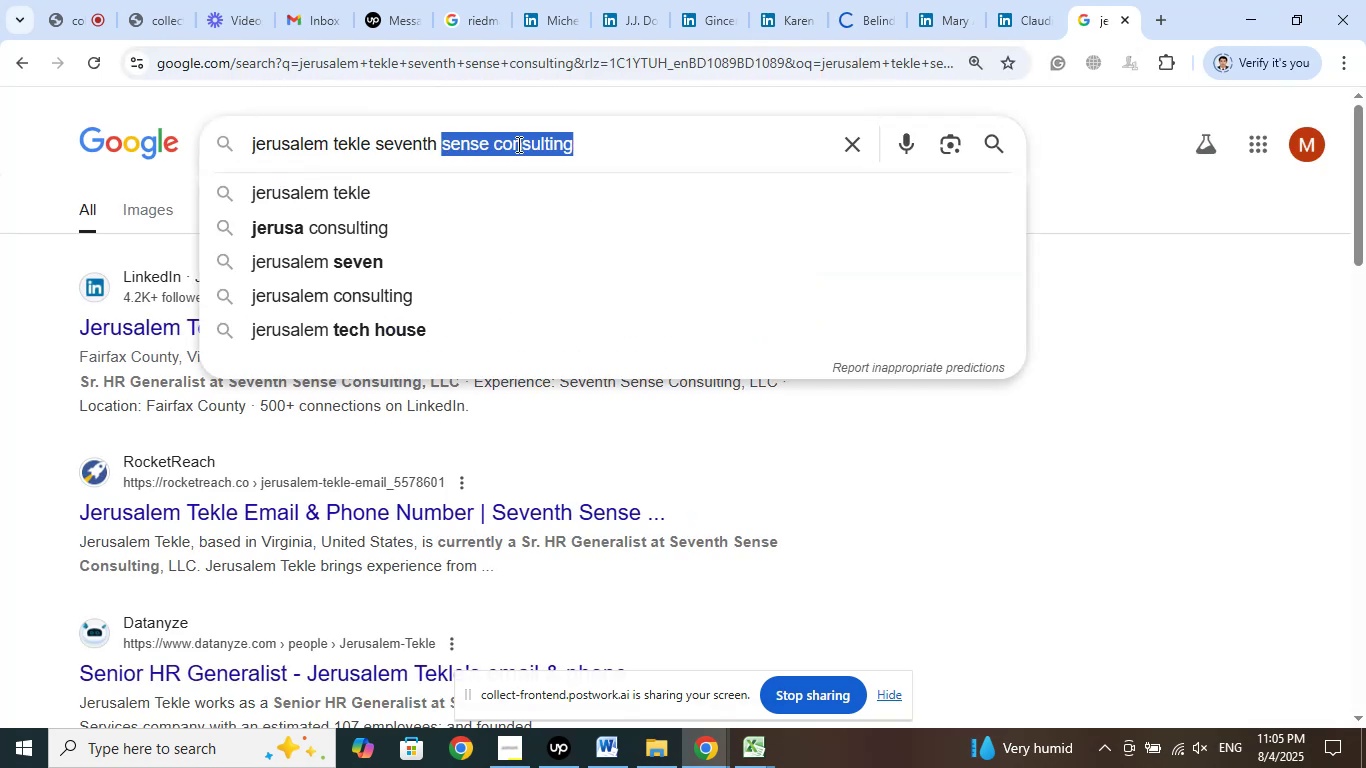 
right_click([517, 144])
 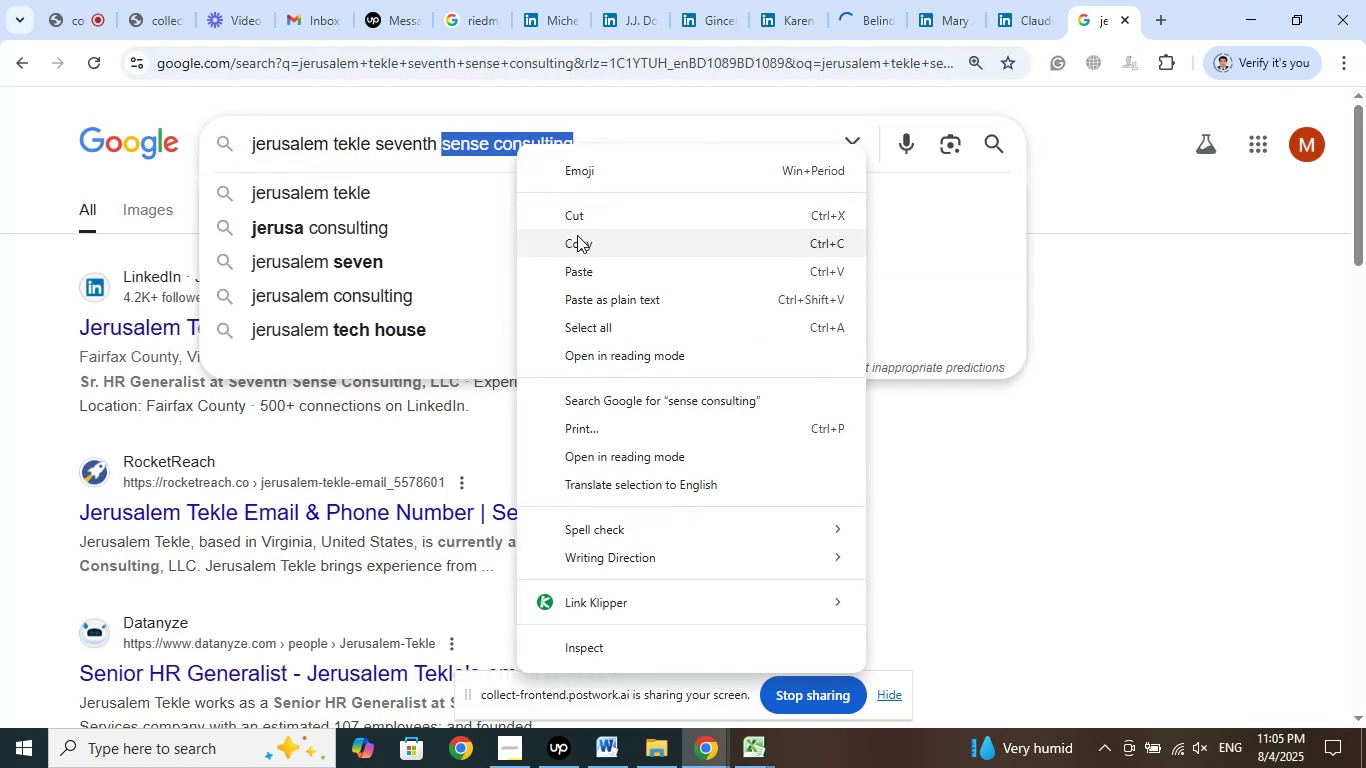 
left_click([583, 244])
 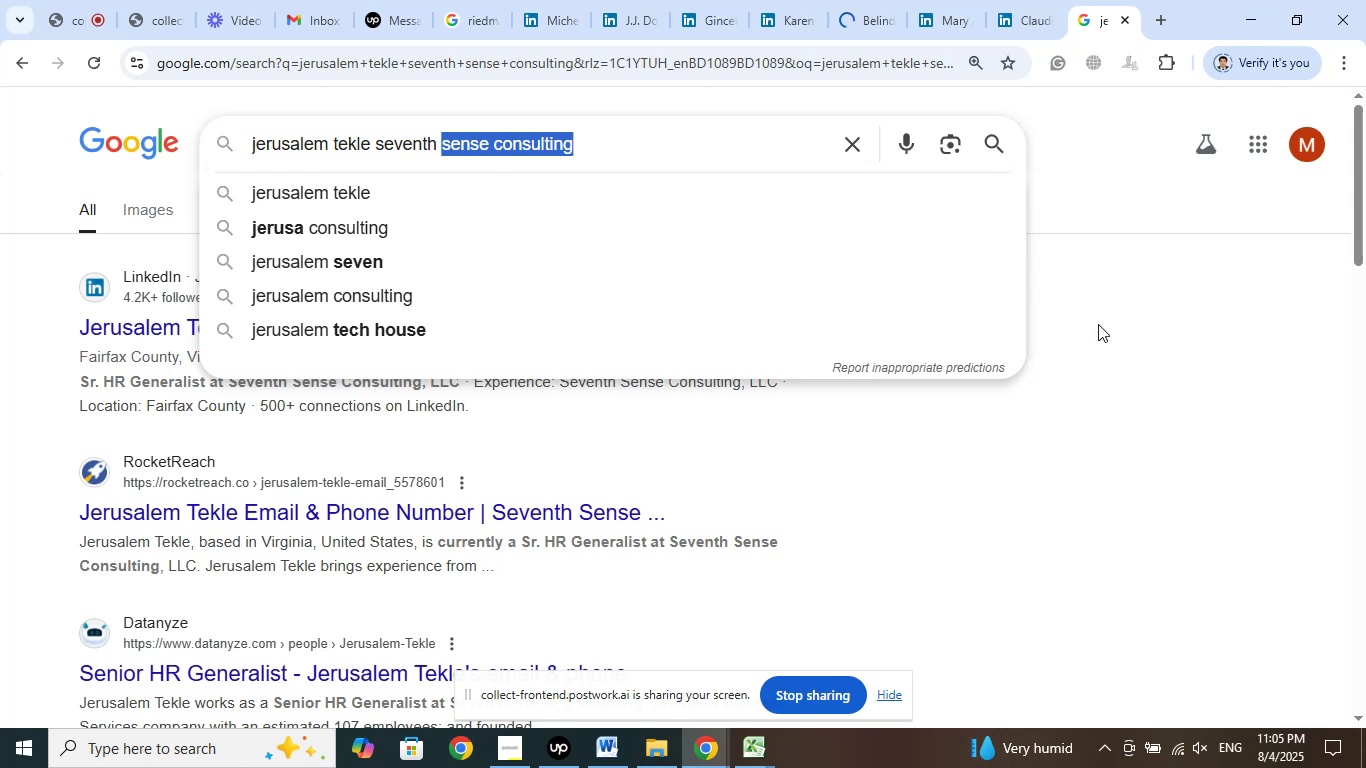 
left_click([1133, 301])
 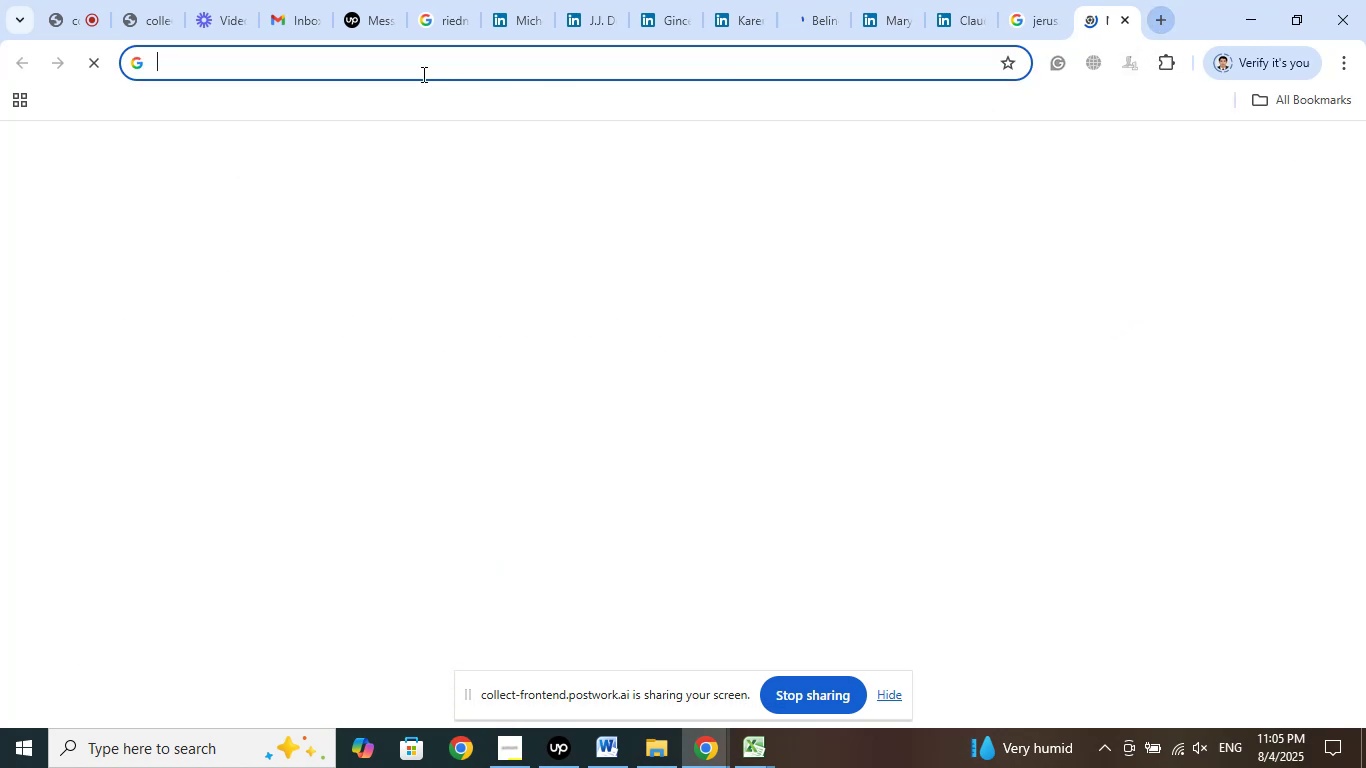 
right_click([366, 66])
 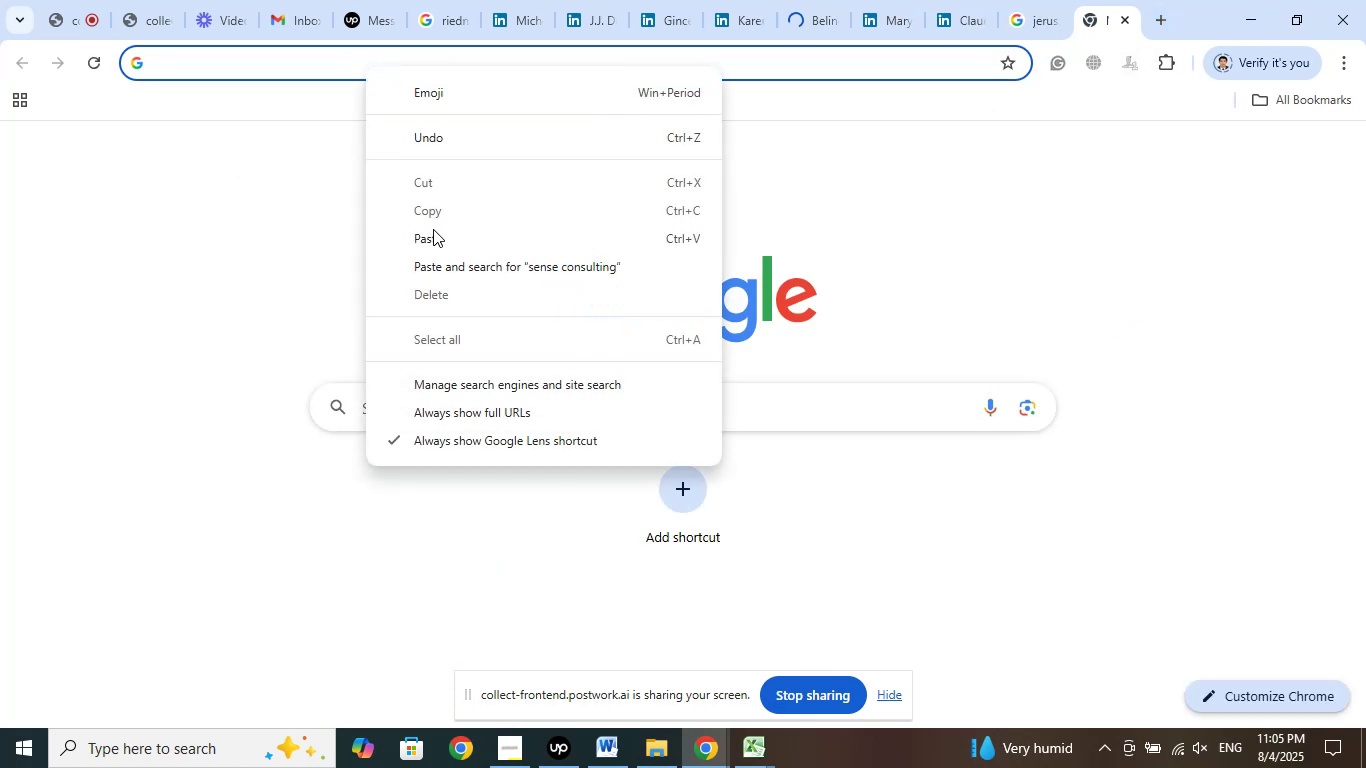 
left_click_drag(start_coordinate=[433, 231], to_coordinate=[433, 239])
 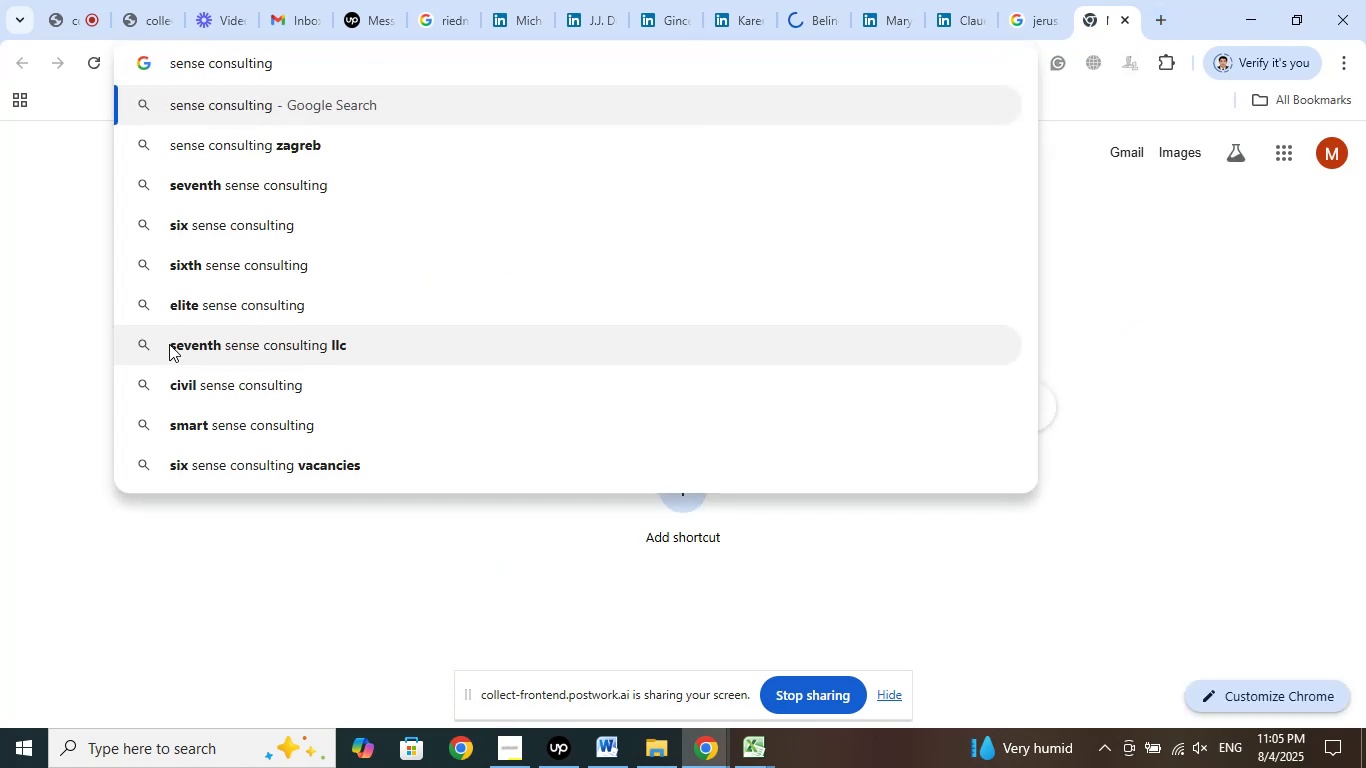 
type( llc)
 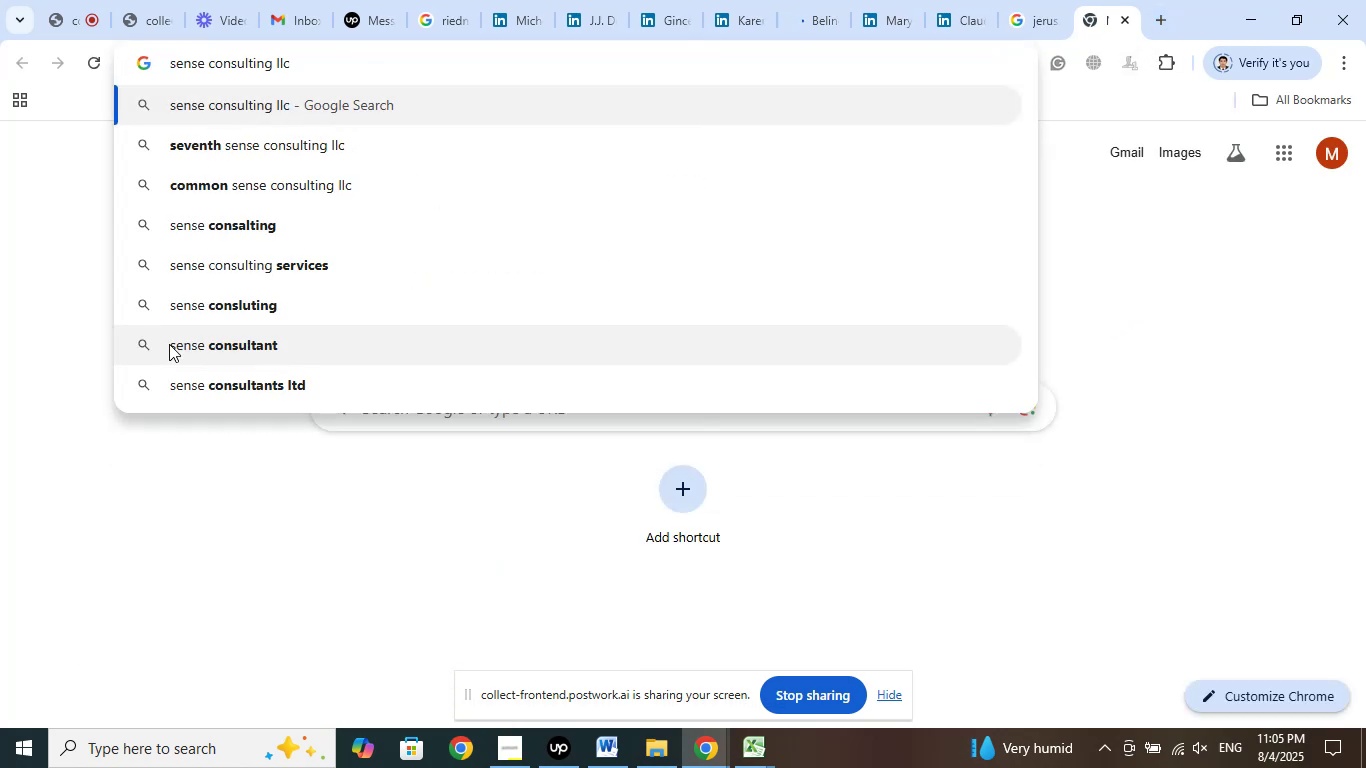 
key(Enter)
 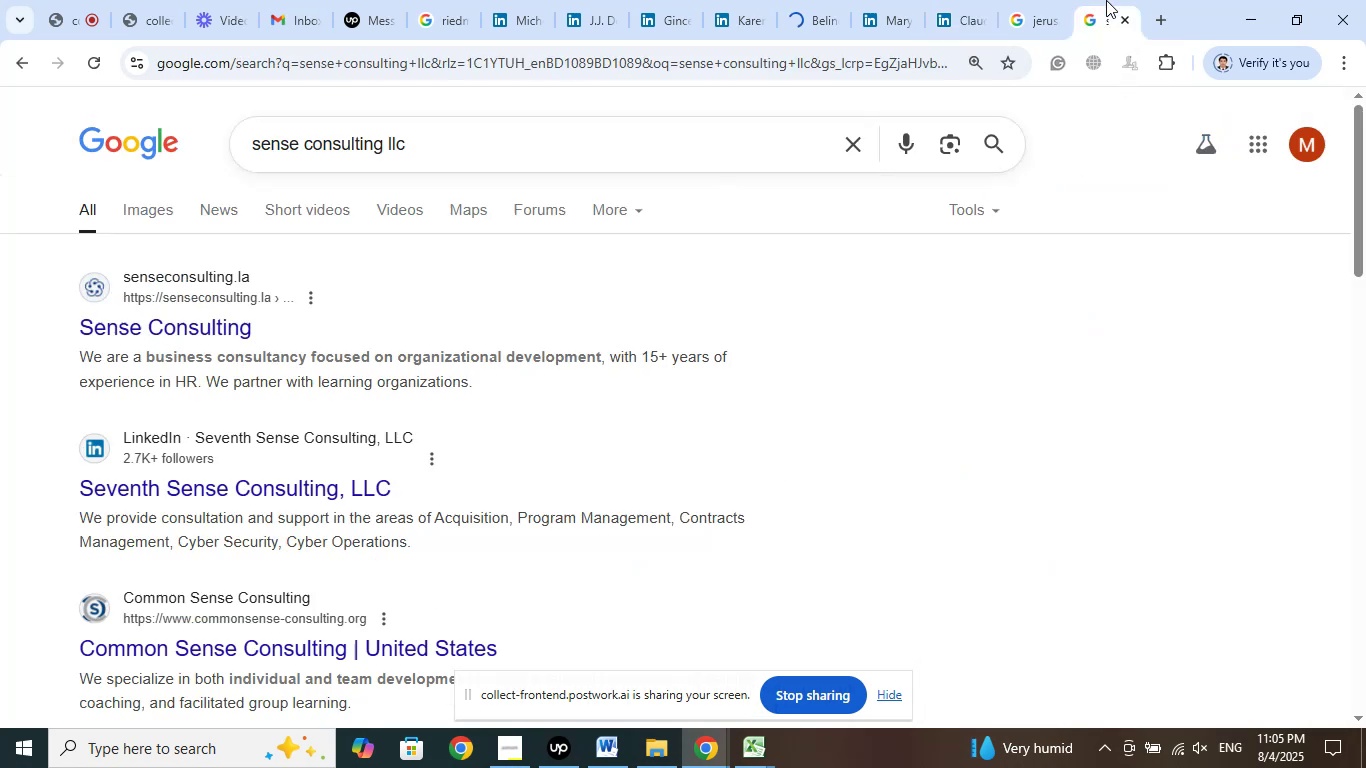 
wait(7.3)
 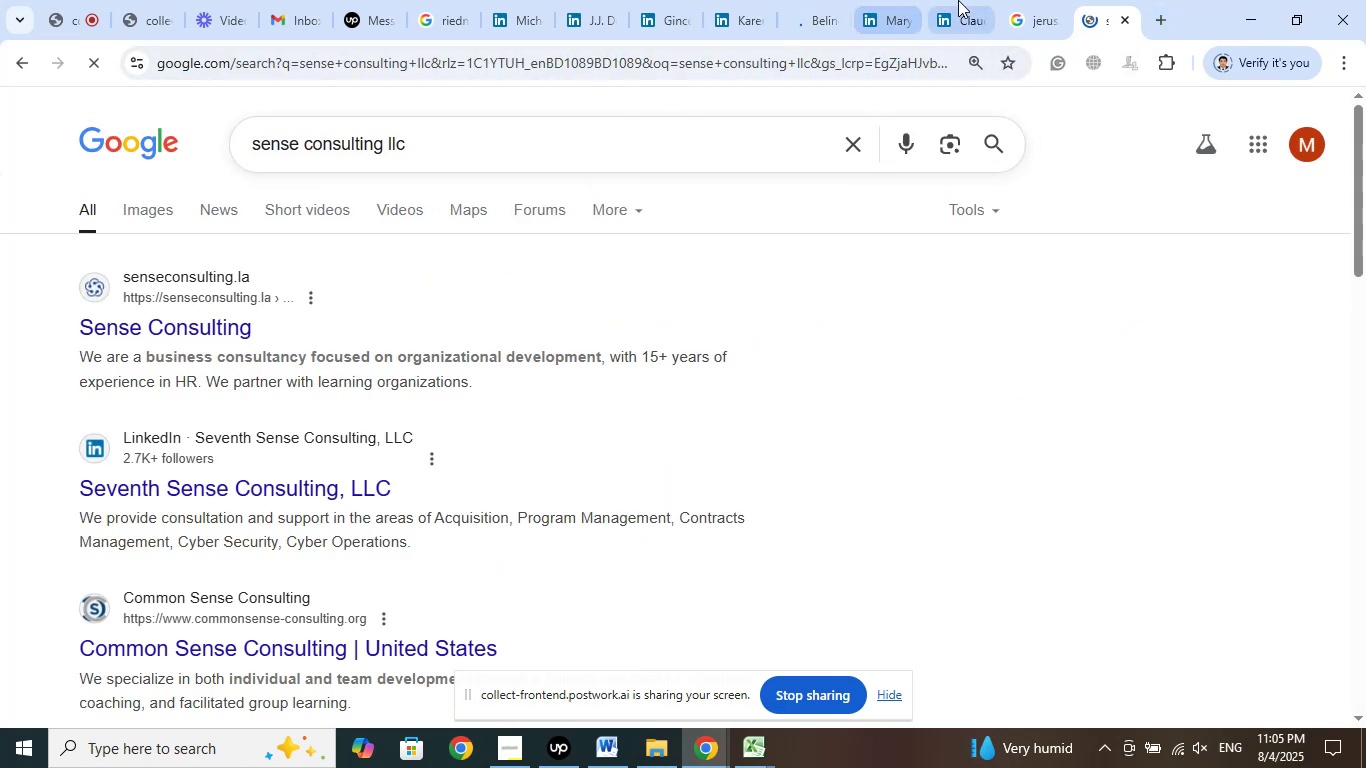 
scroll: coordinate [866, 277], scroll_direction: down, amount: 2.0
 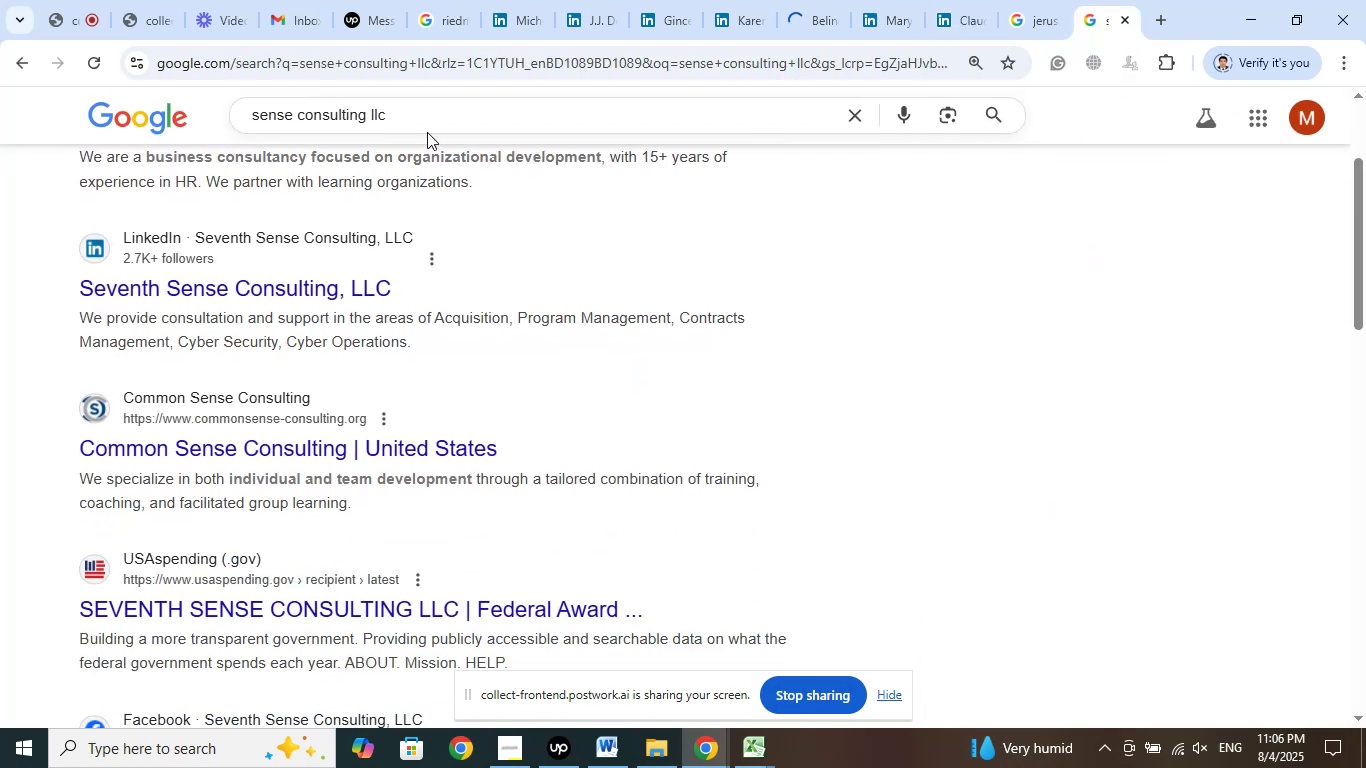 
left_click([422, 126])
 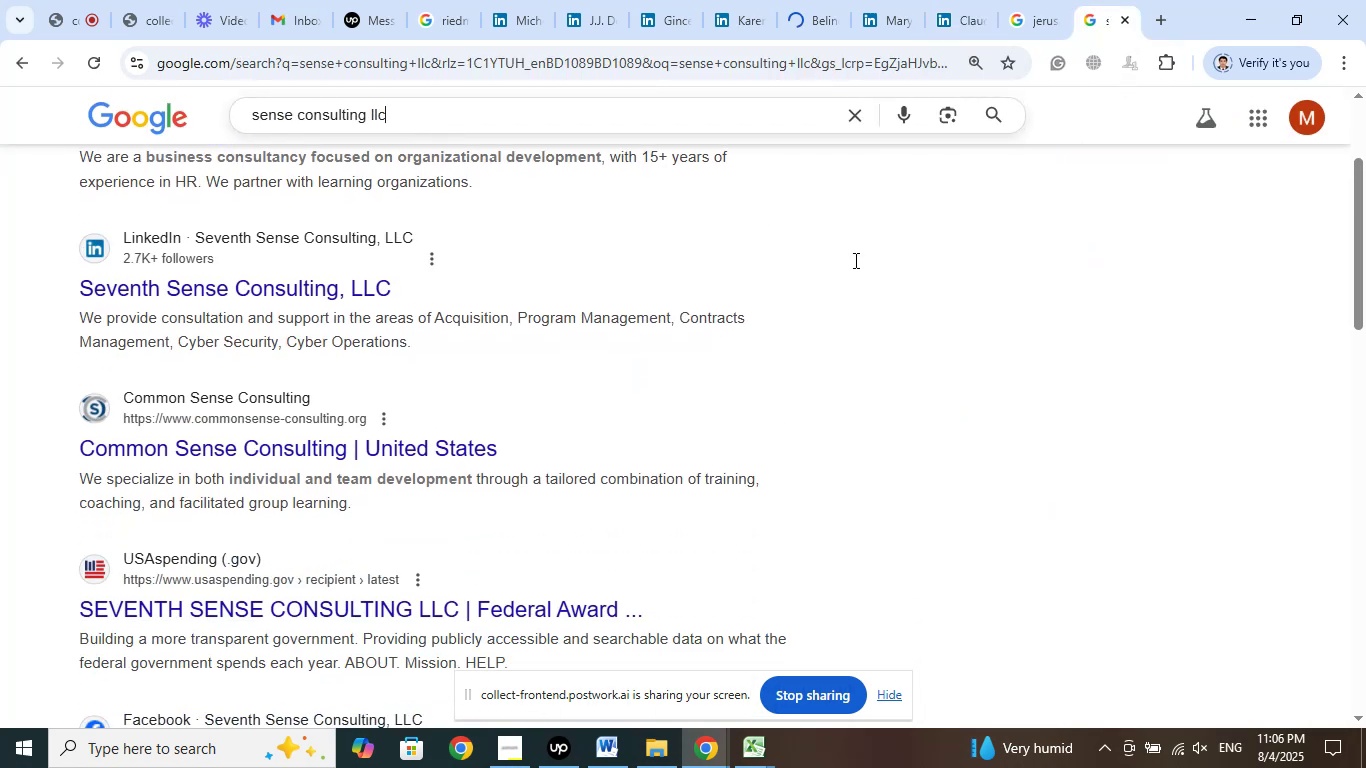 
type( company x)
key(Backspace)
type(z)
key(Backspace)
type(size)
 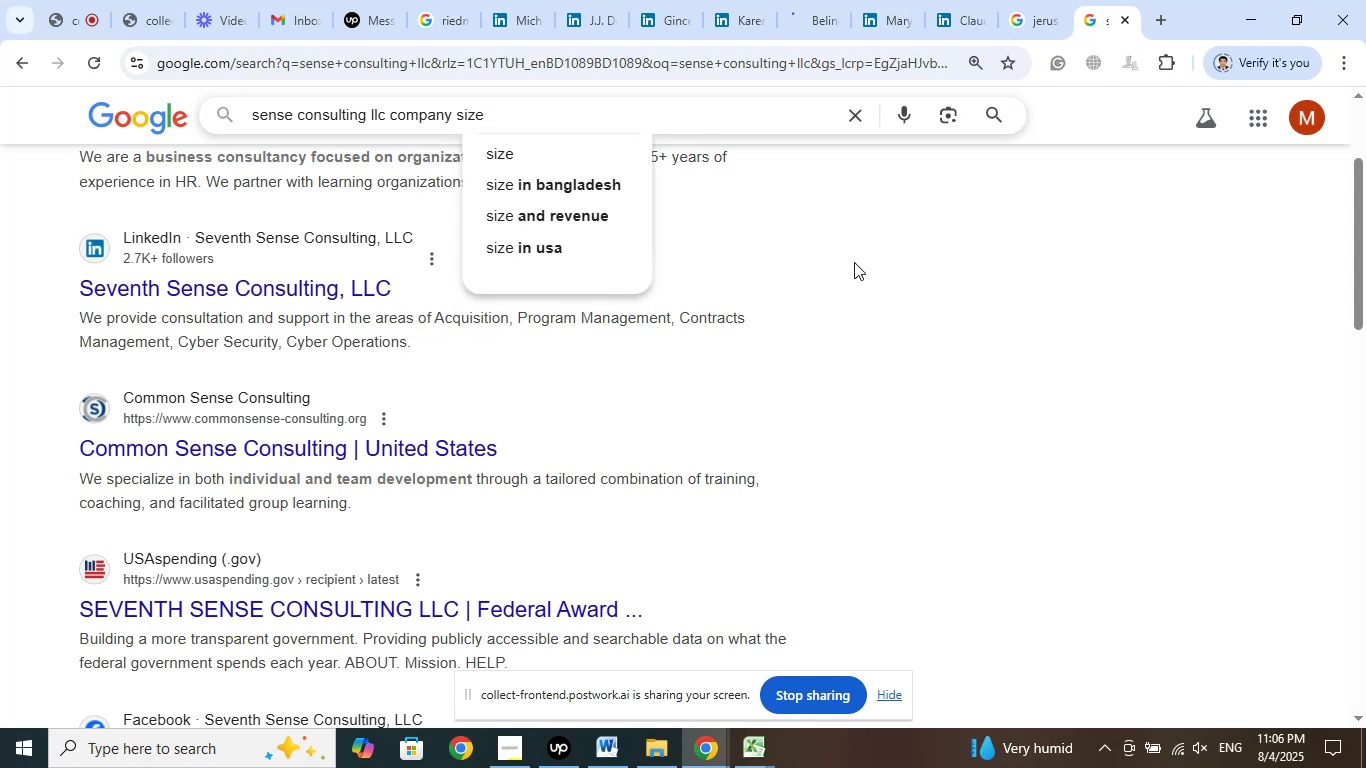 
key(Enter)
 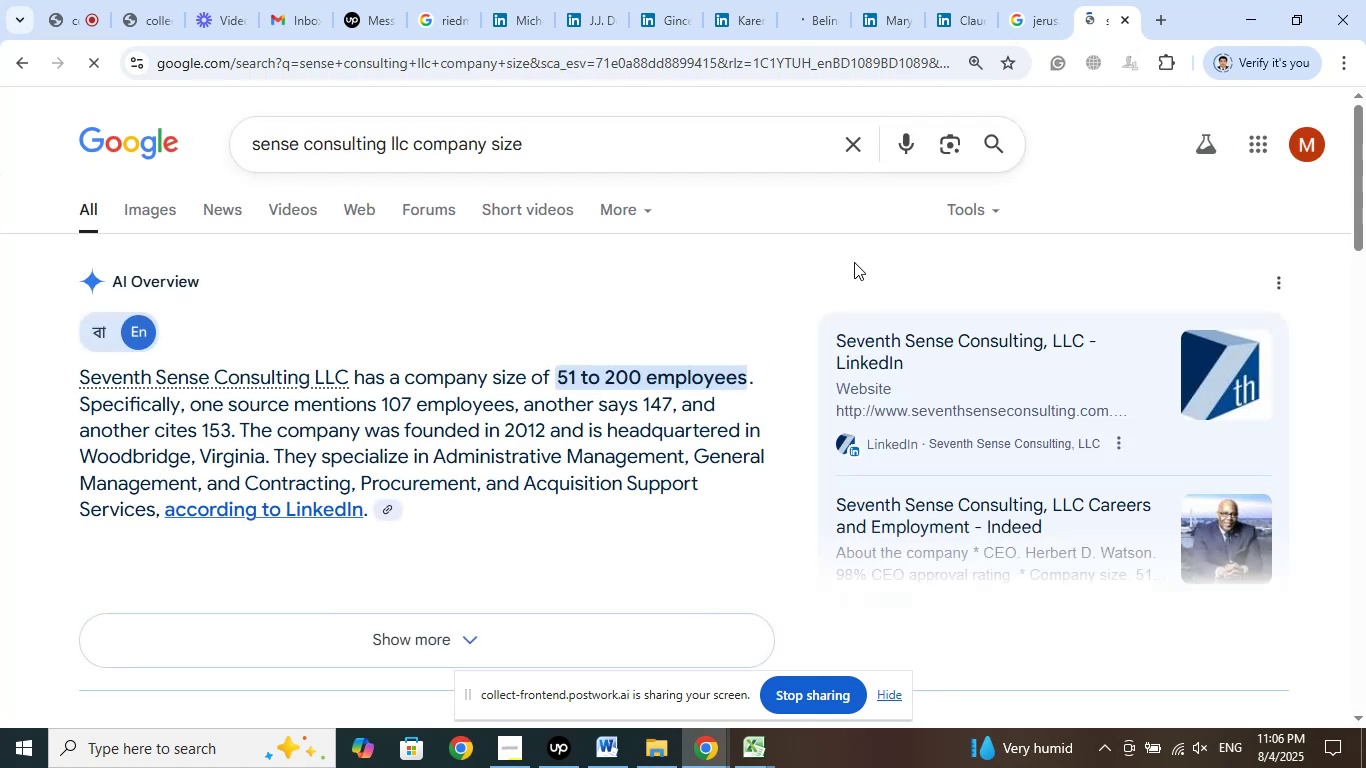 
scroll: coordinate [72, 301], scroll_direction: down, amount: 3.0
 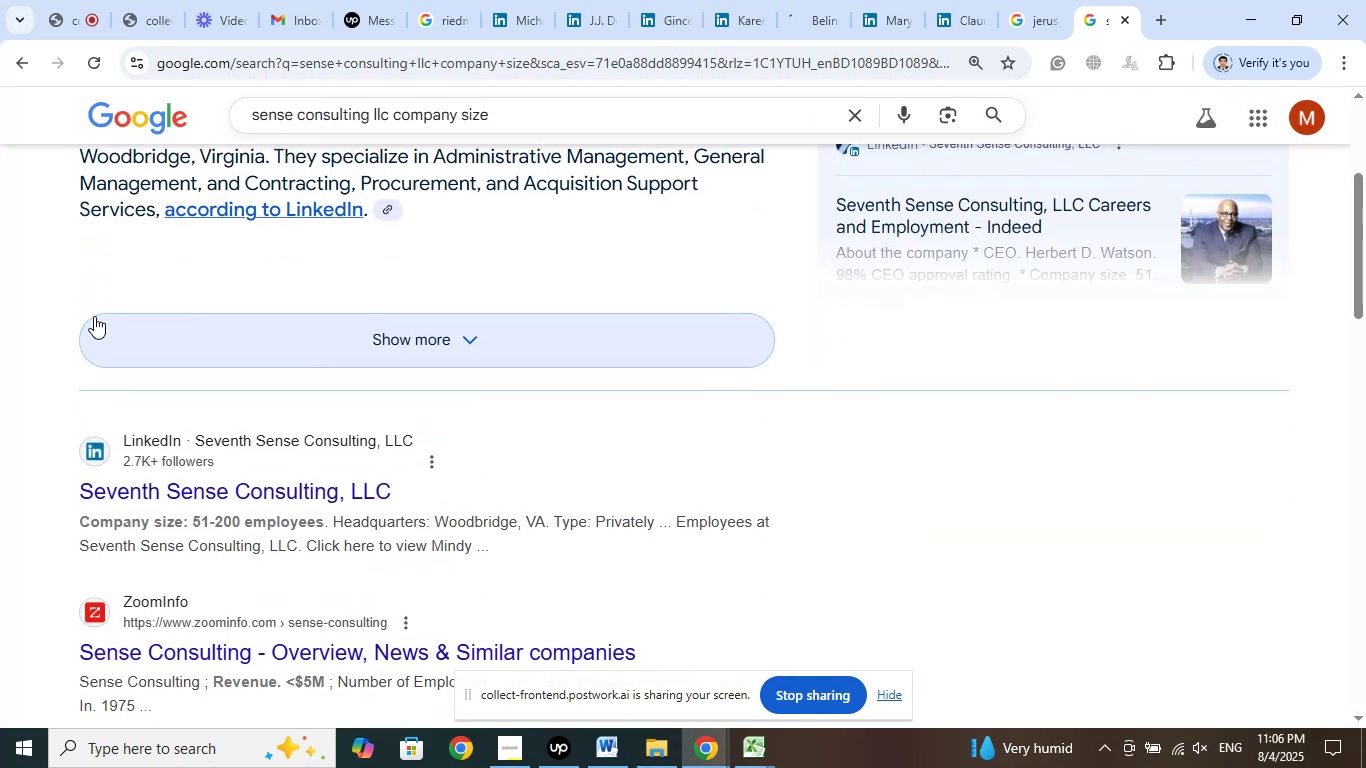 
scroll: coordinate [94, 309], scroll_direction: up, amount: 3.0
 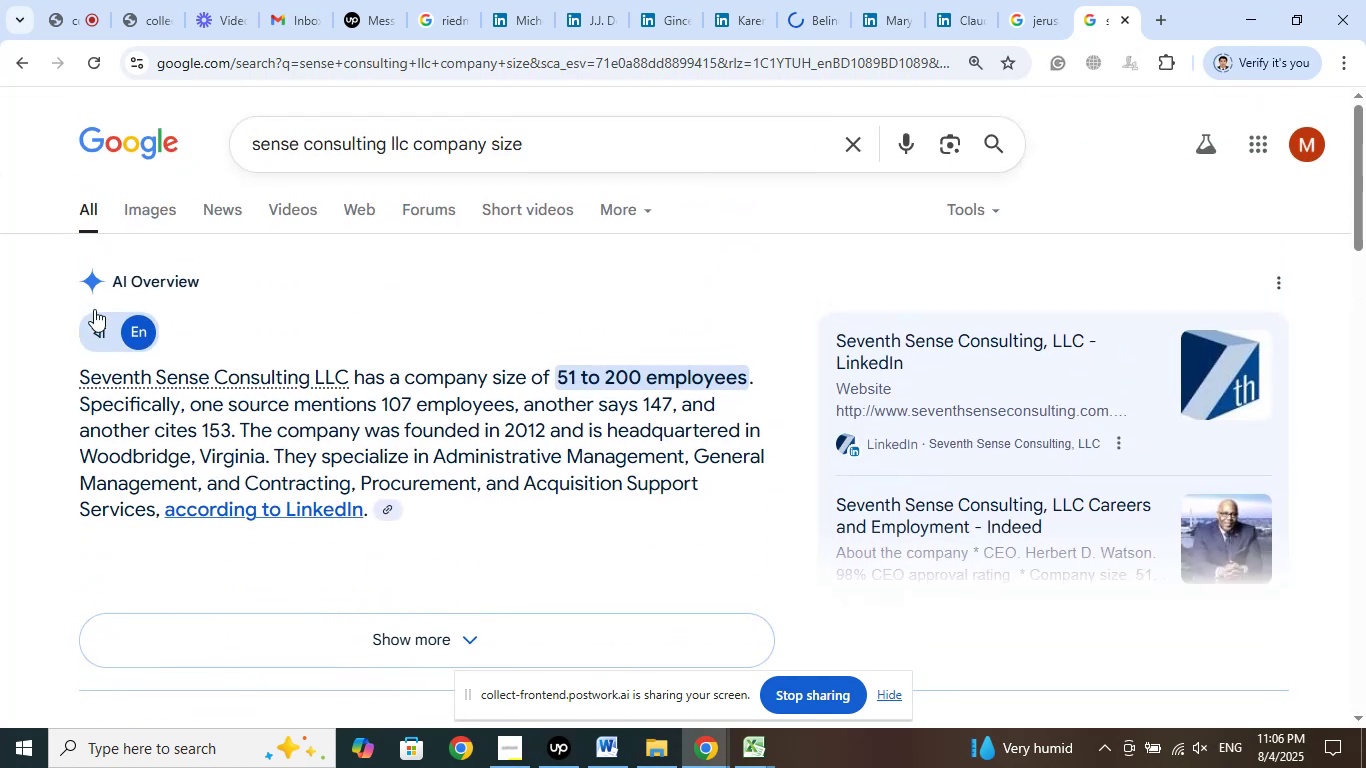 
scroll: coordinate [94, 309], scroll_direction: down, amount: 5.0
 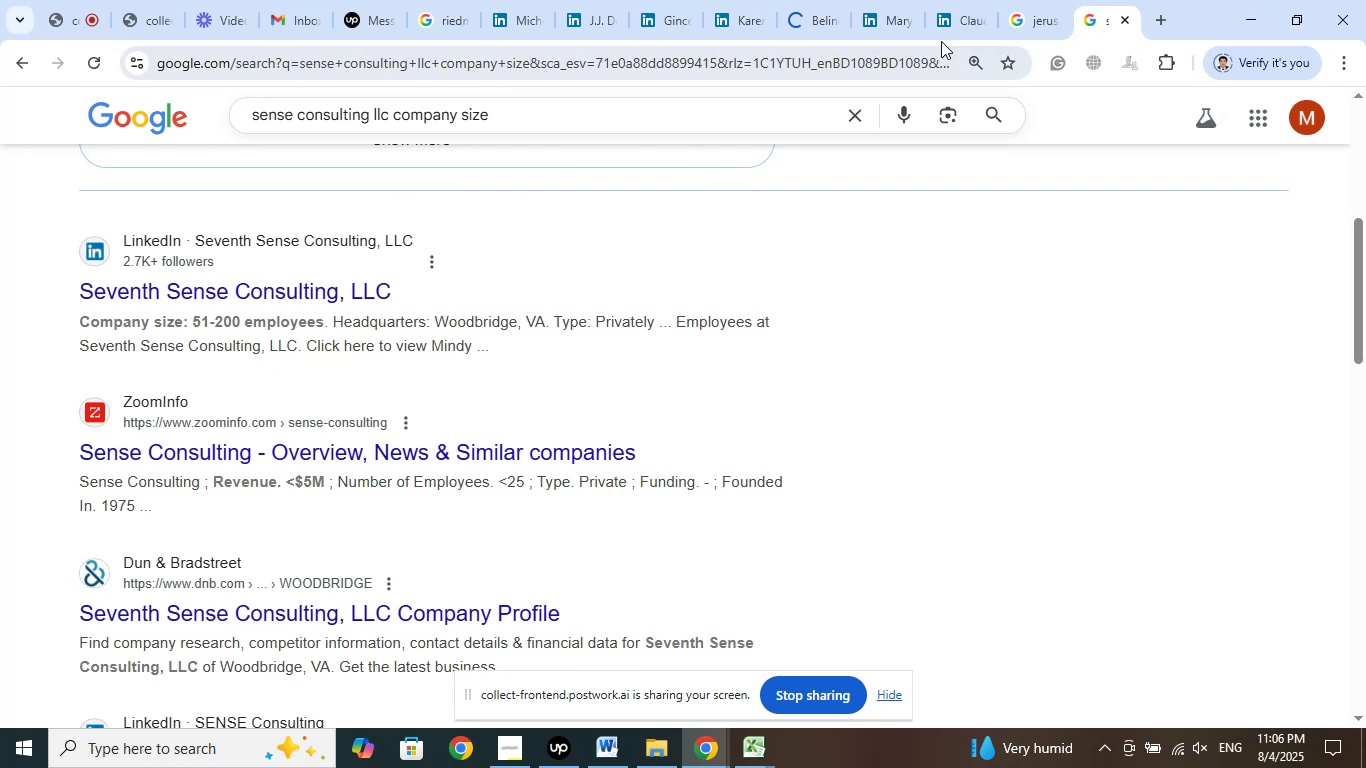 
left_click([1030, 5])
 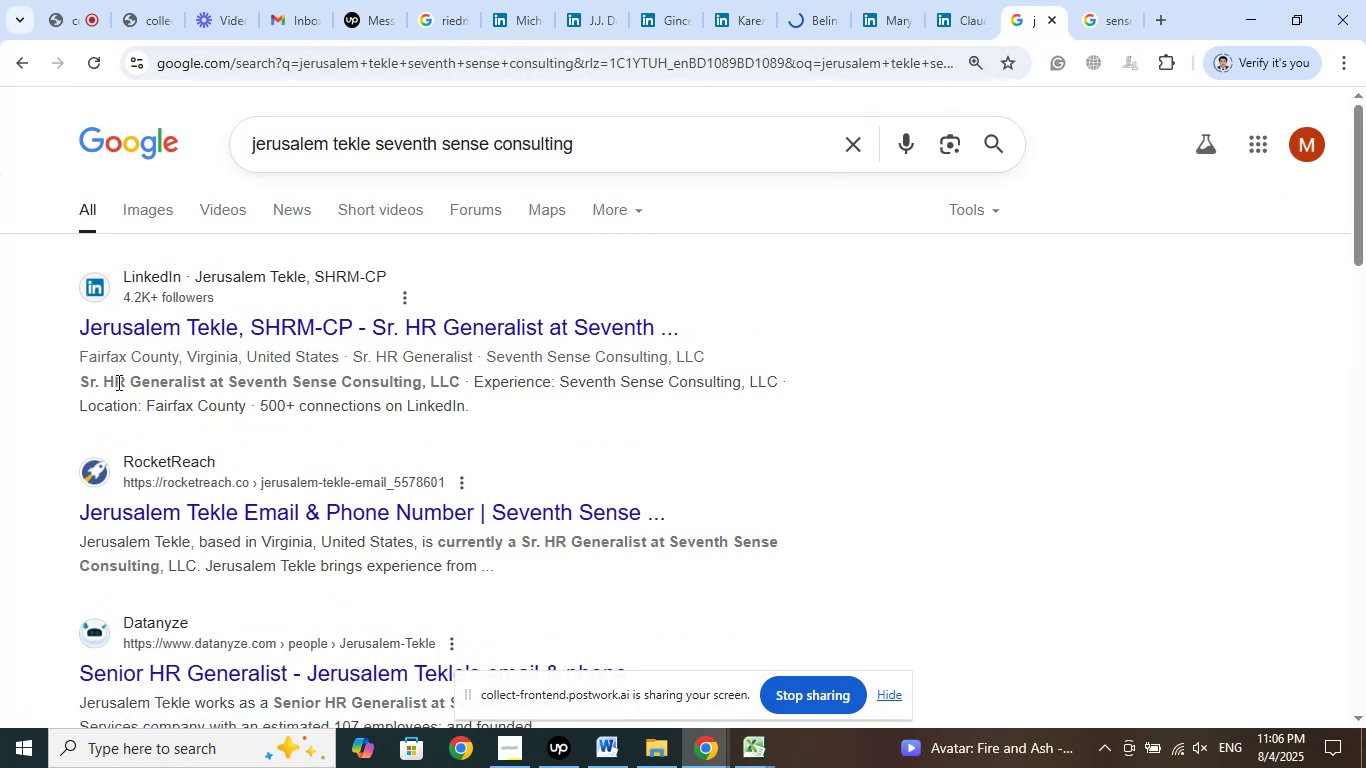 
wait(6.53)
 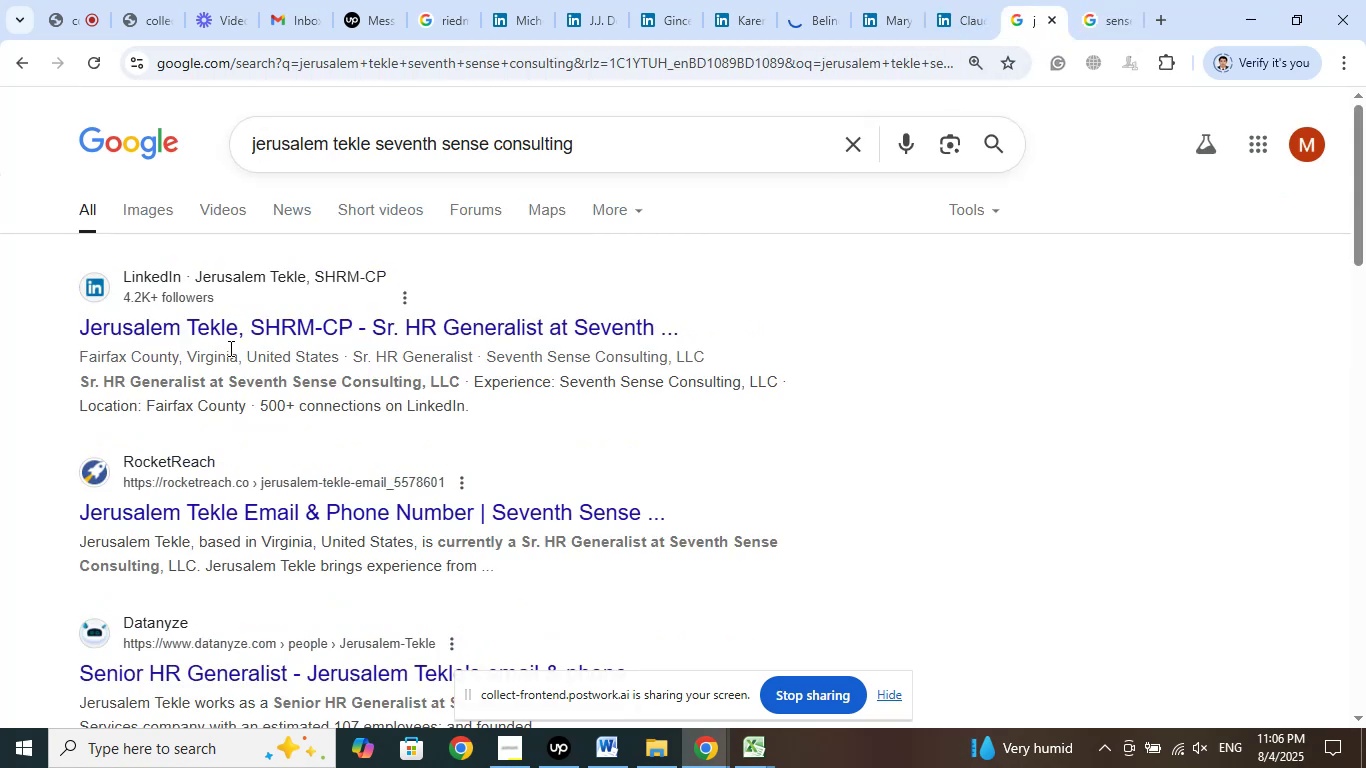 
left_click_drag(start_coordinate=[207, 381], to_coordinate=[81, 388])
 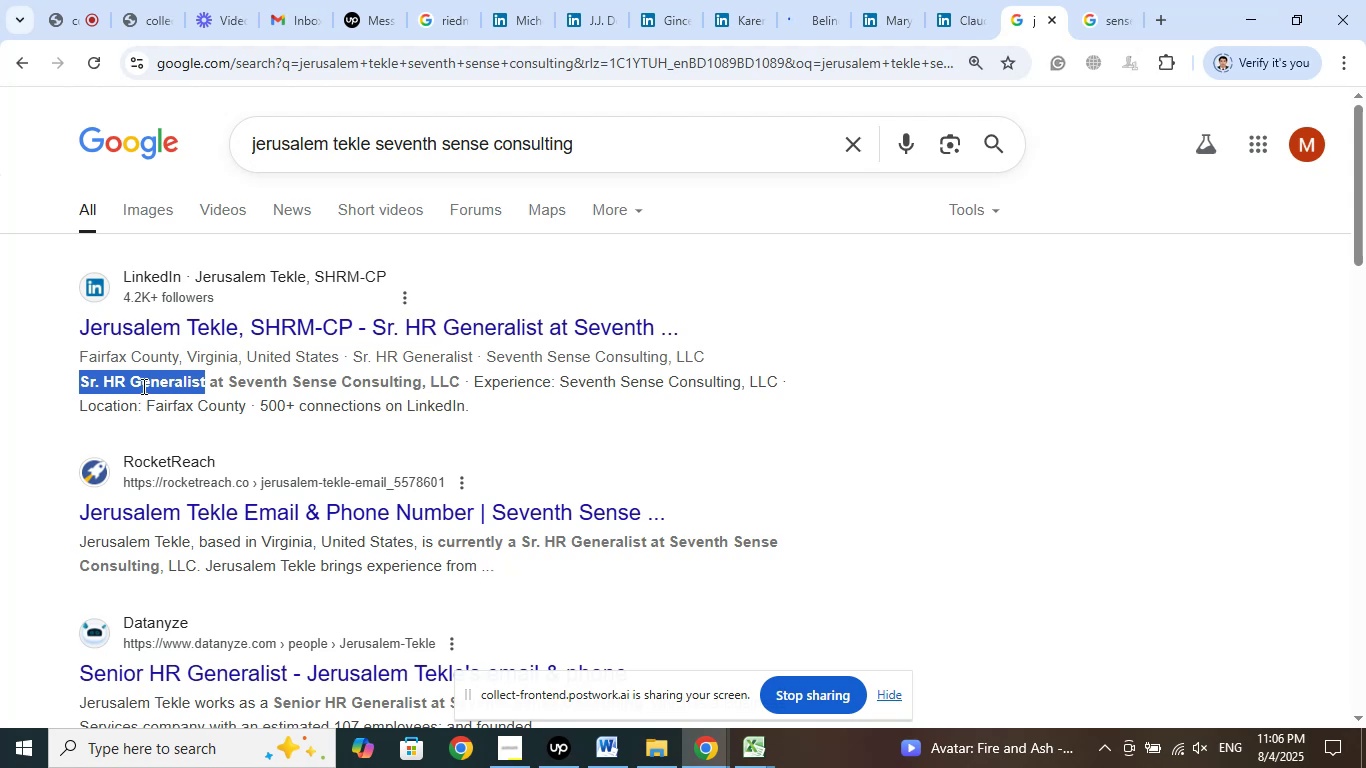 
right_click([142, 386])
 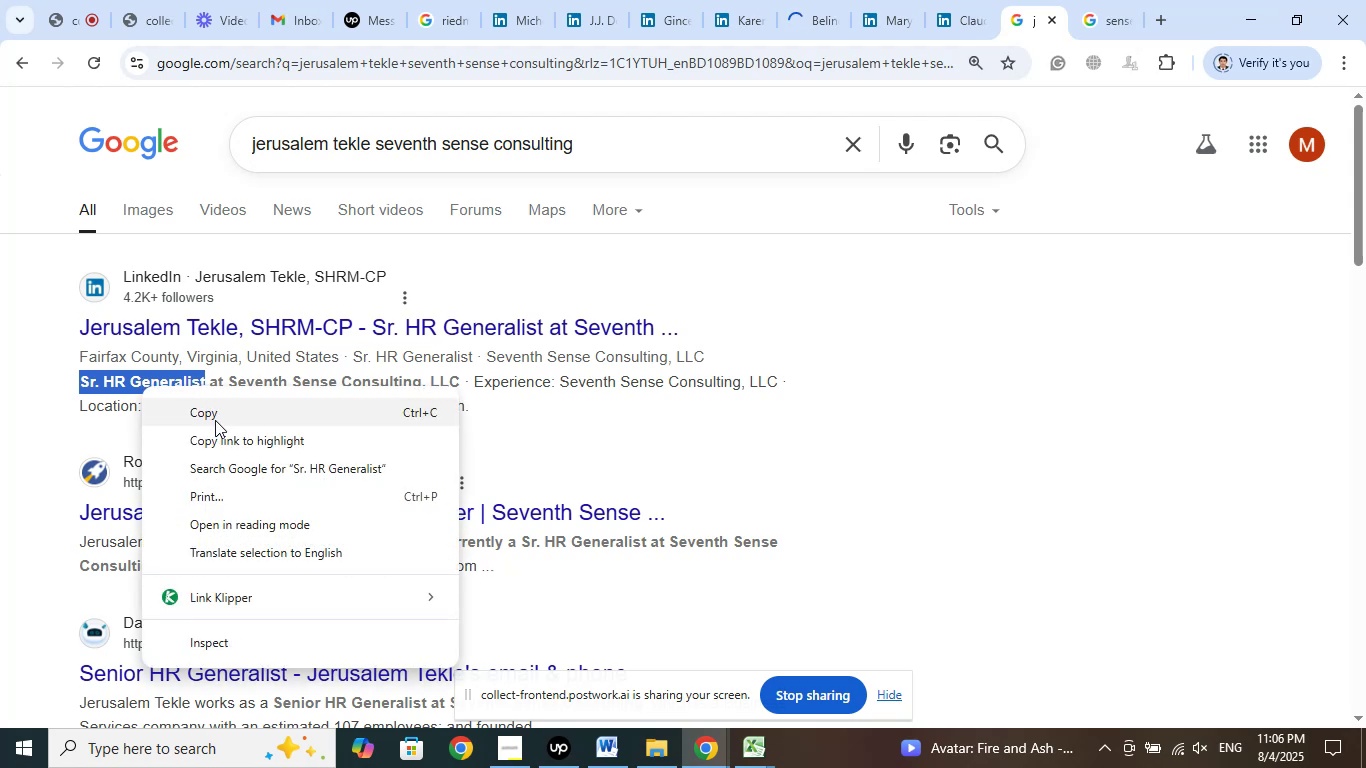 
left_click([215, 411])
 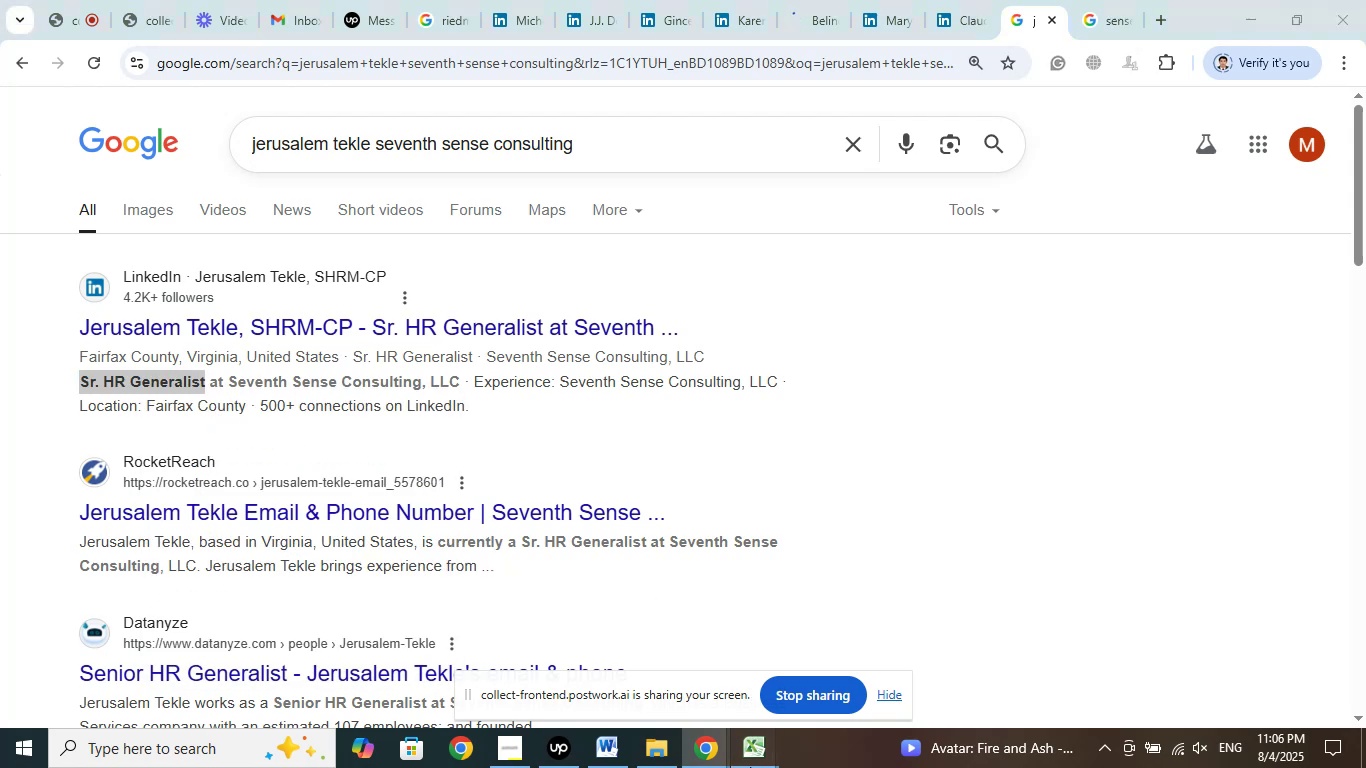 
double_click([682, 674])
 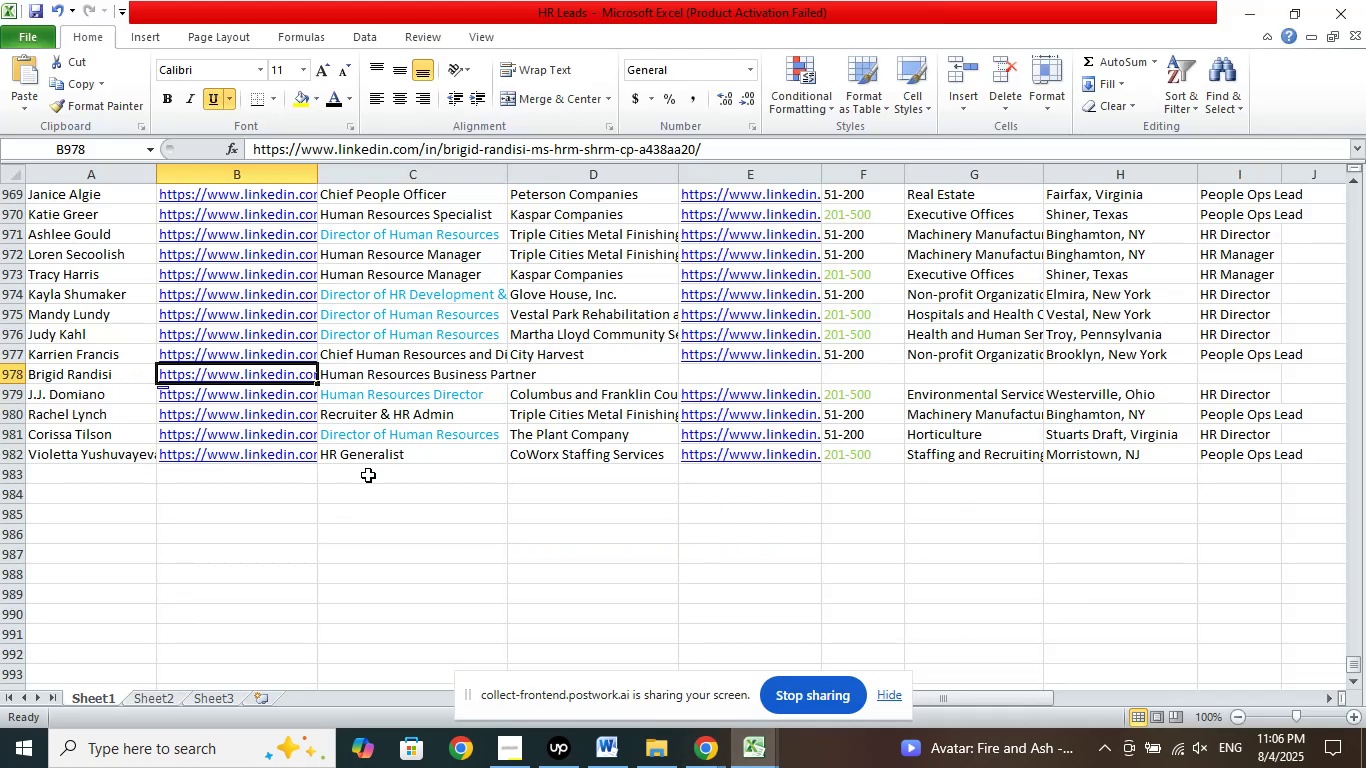 
scroll: coordinate [537, 404], scroll_direction: down, amount: 2.0
 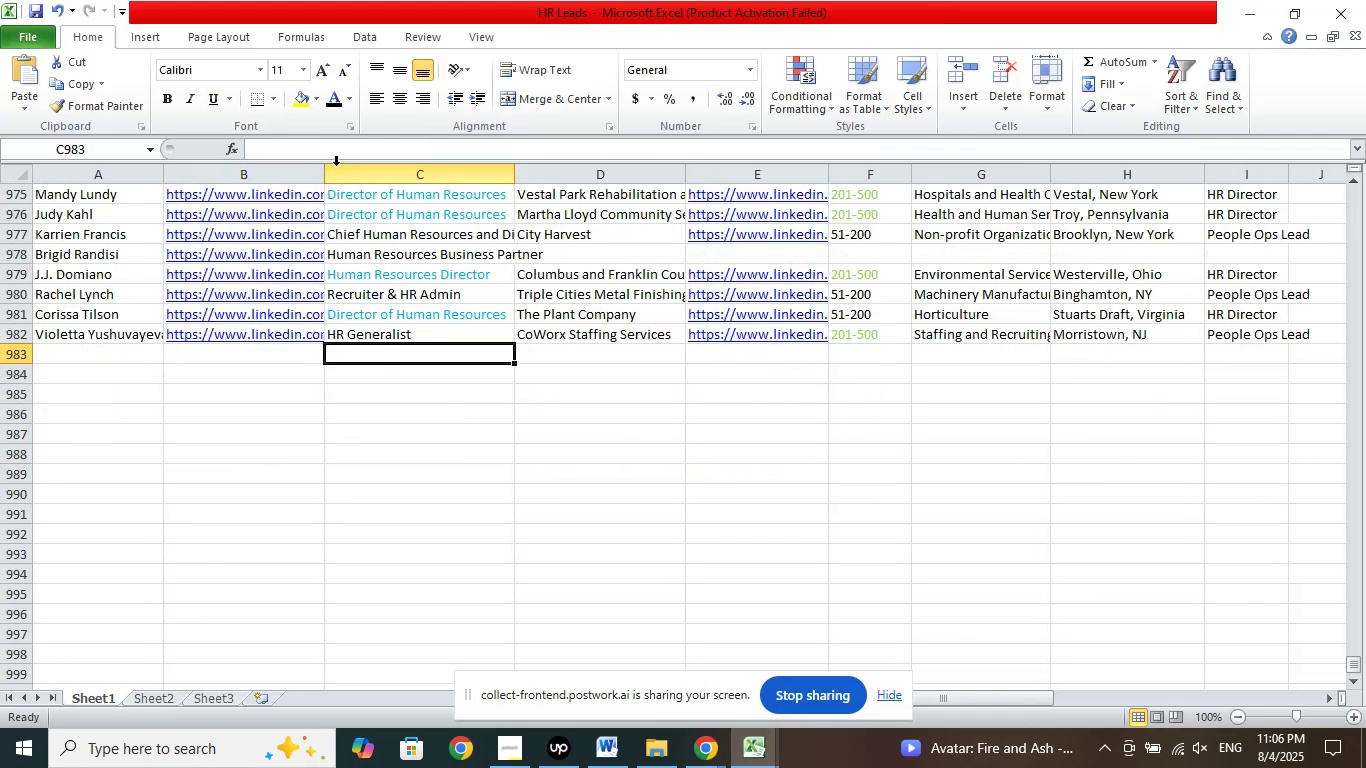 
left_click([329, 152])
 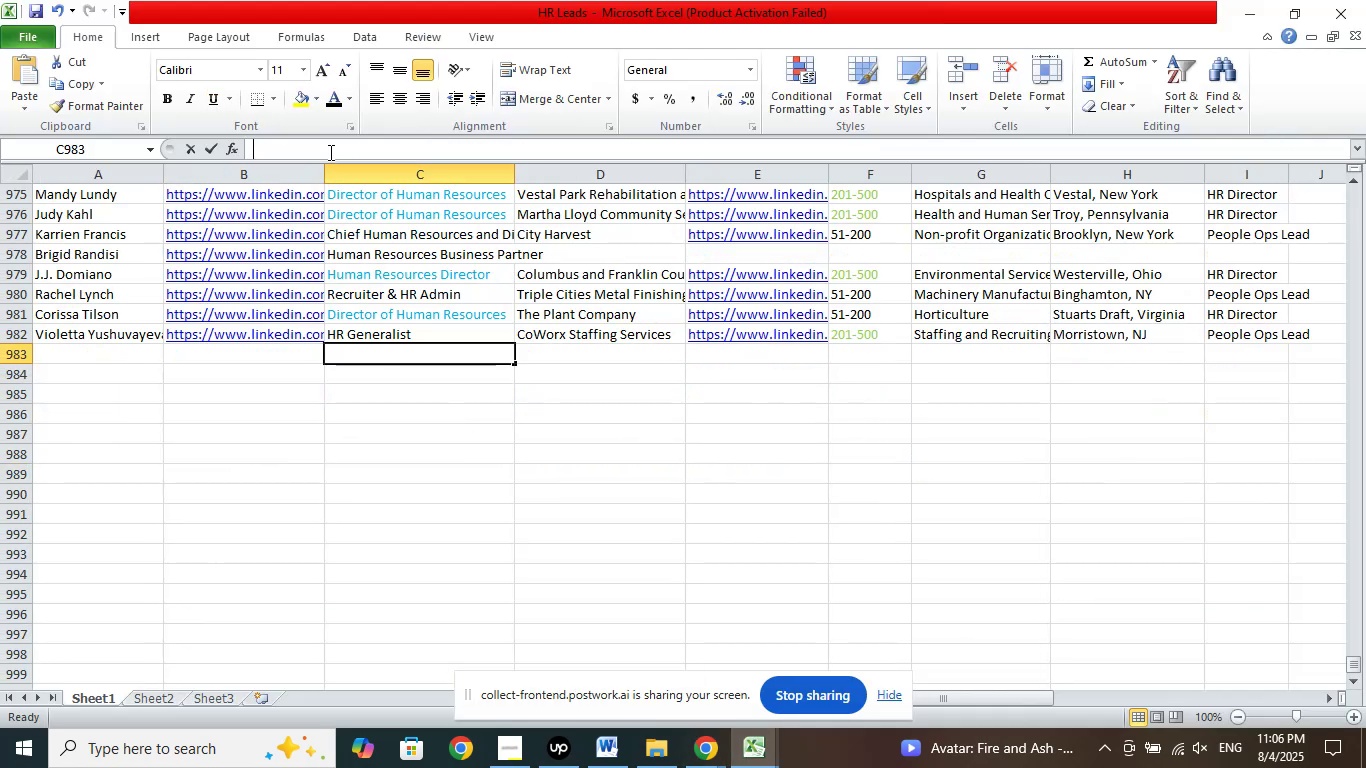 
right_click([329, 152])
 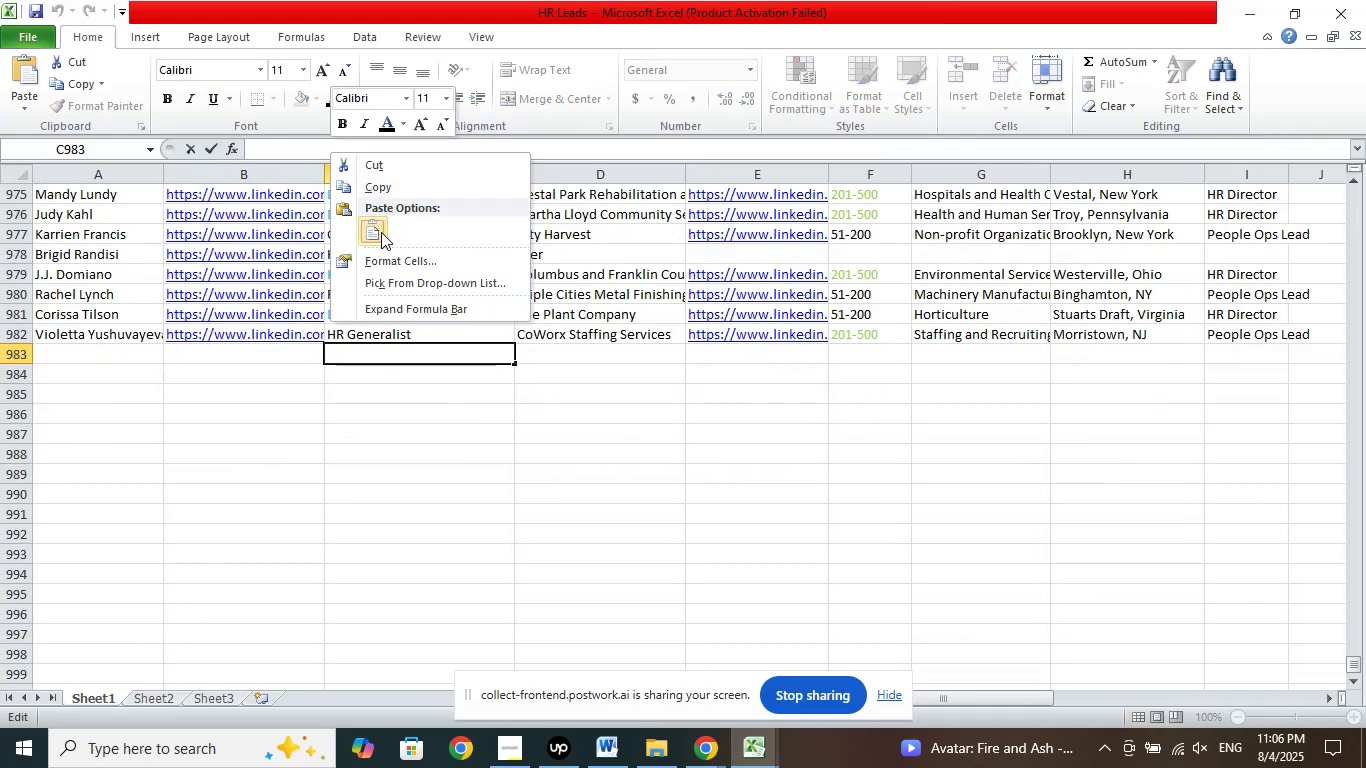 
left_click([378, 231])
 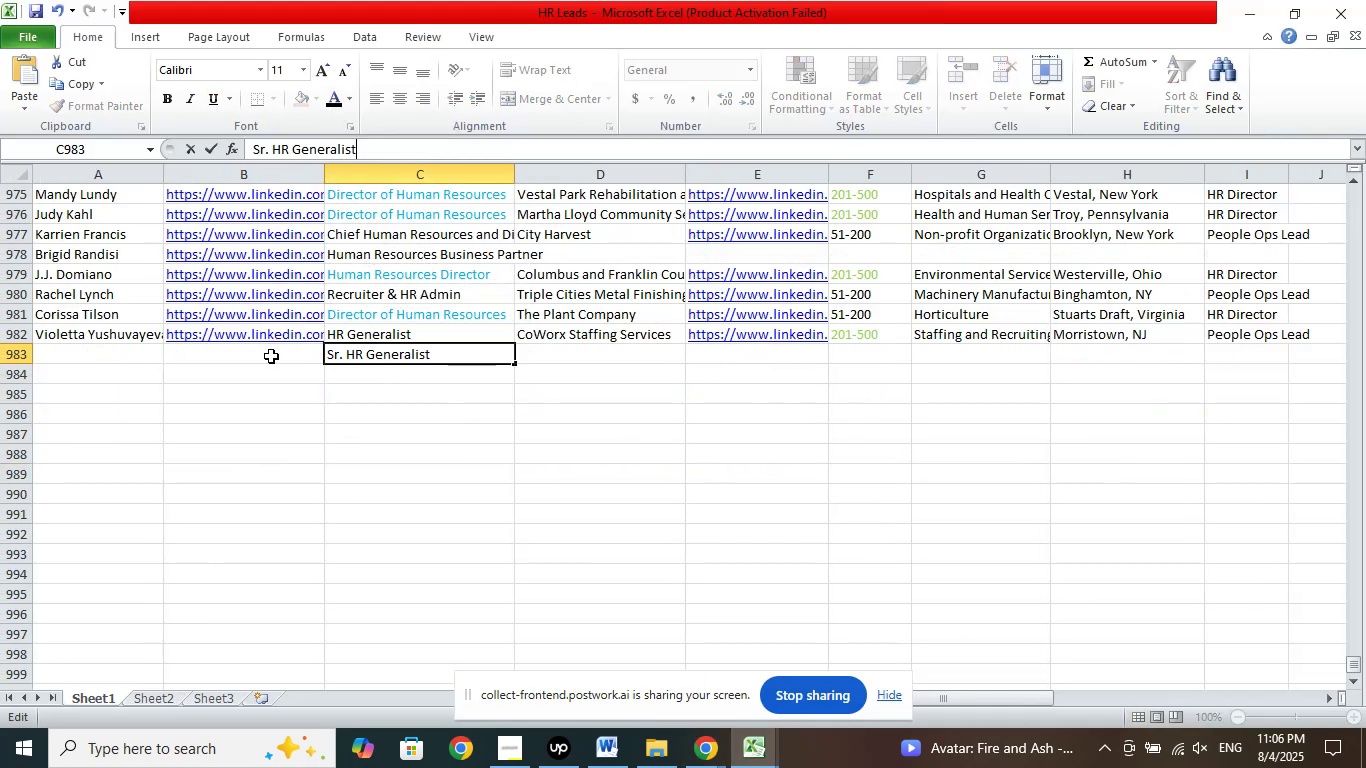 
left_click([271, 356])
 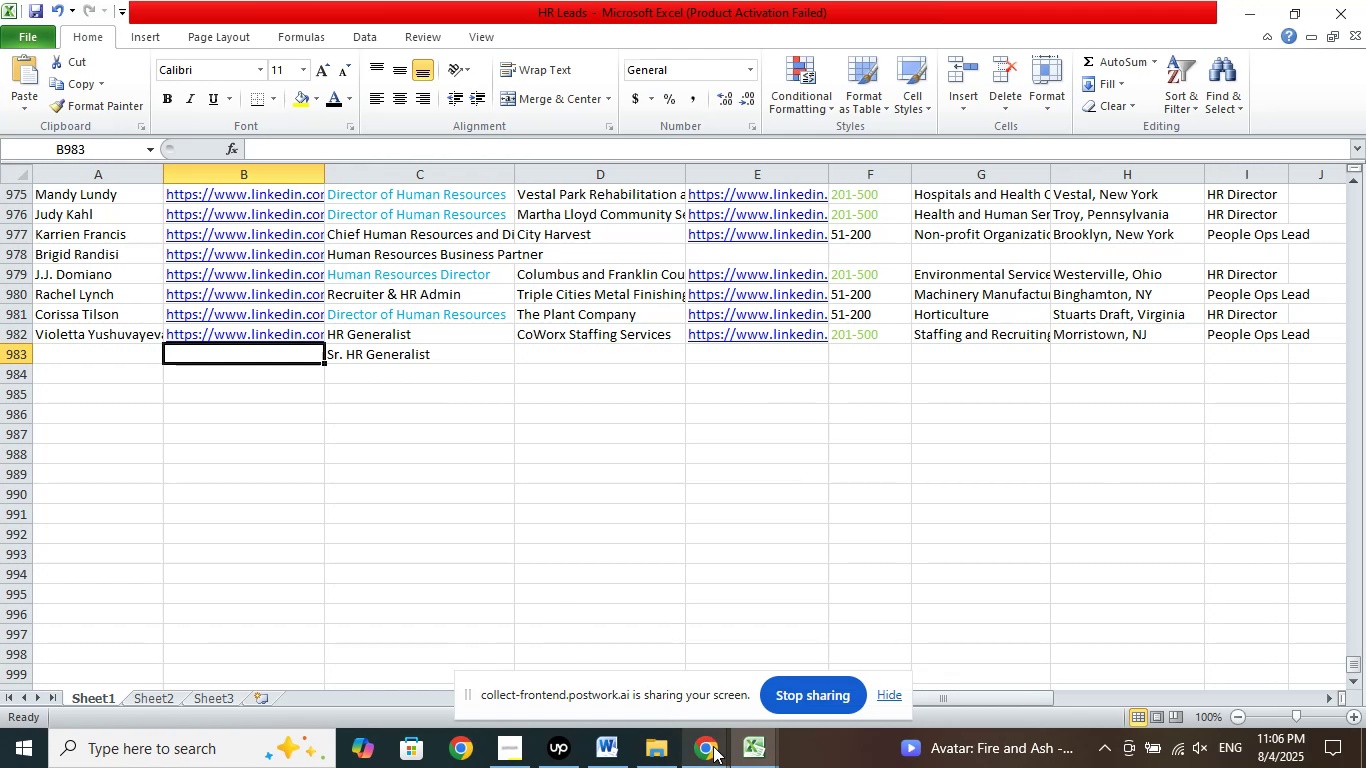 
double_click([619, 656])
 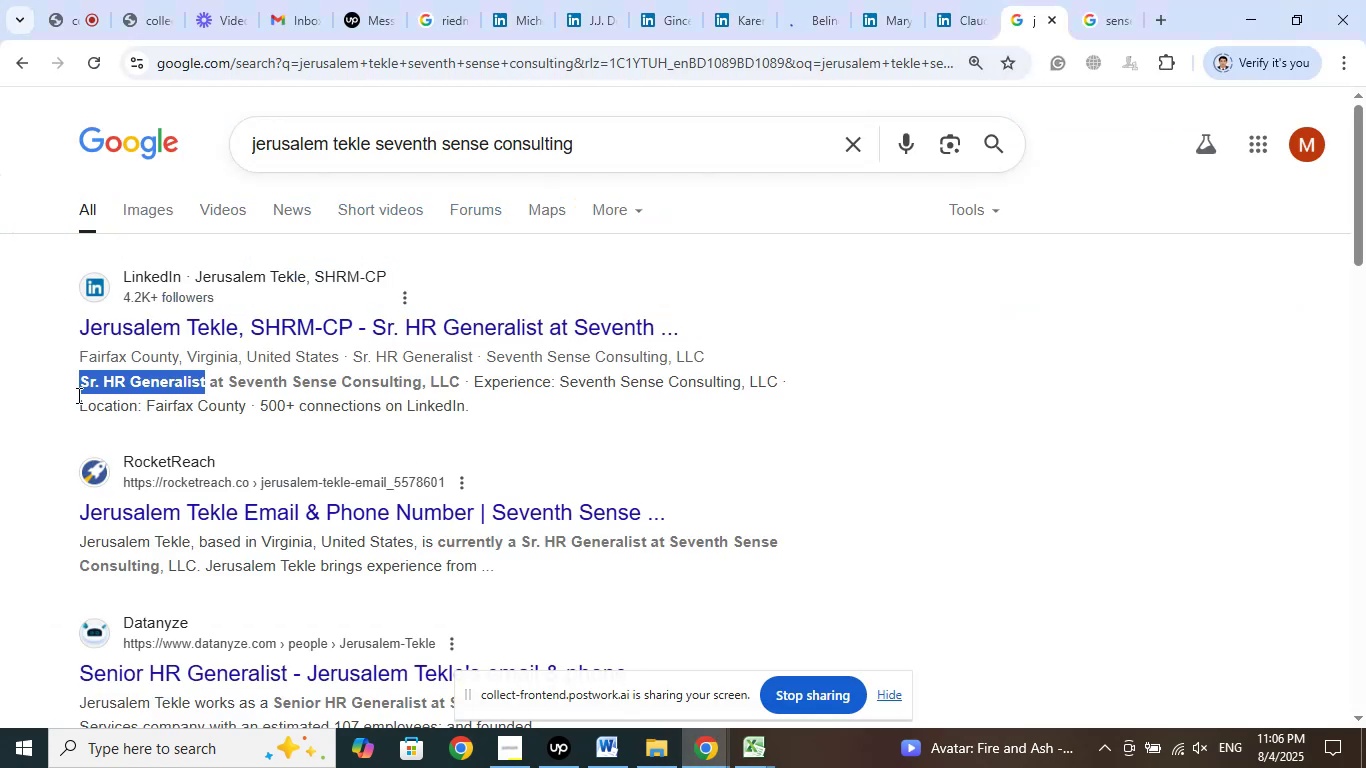 
left_click([0, 331])
 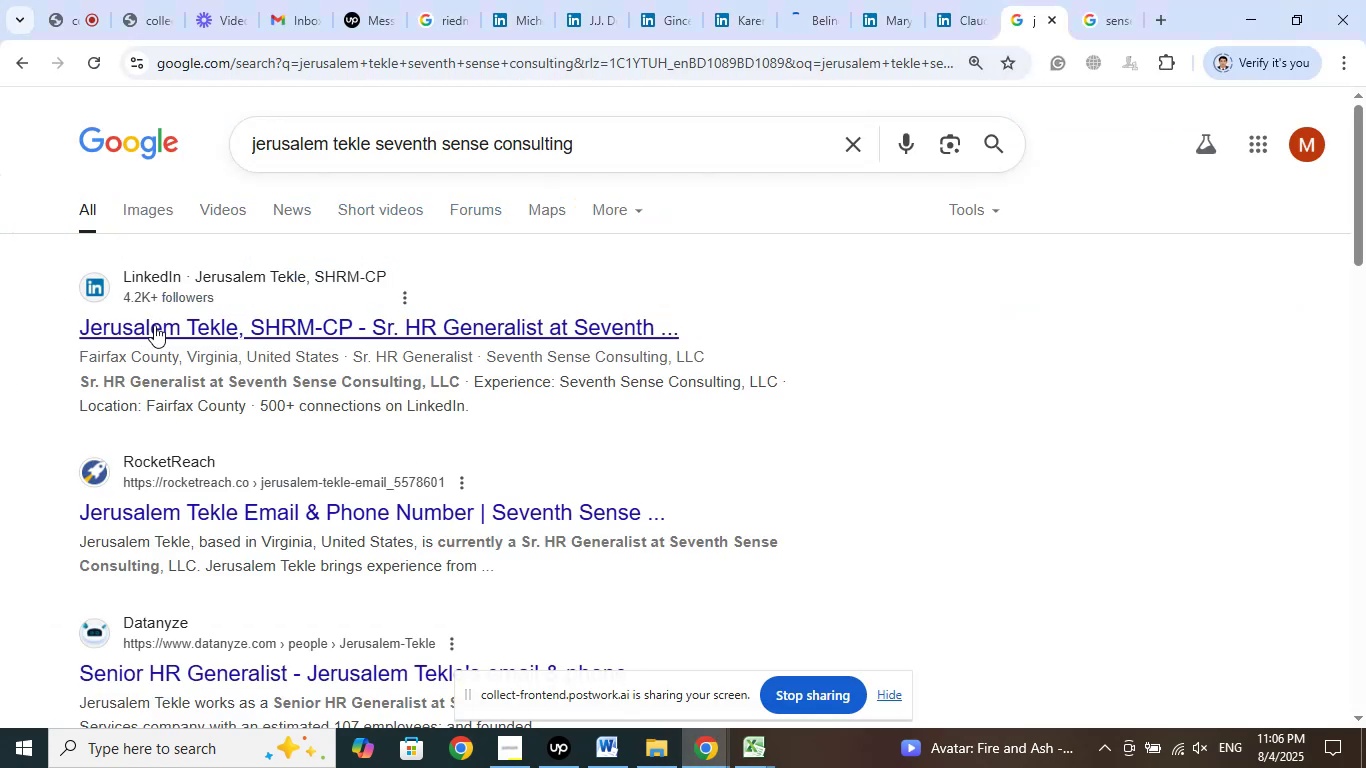 
right_click([154, 325])
 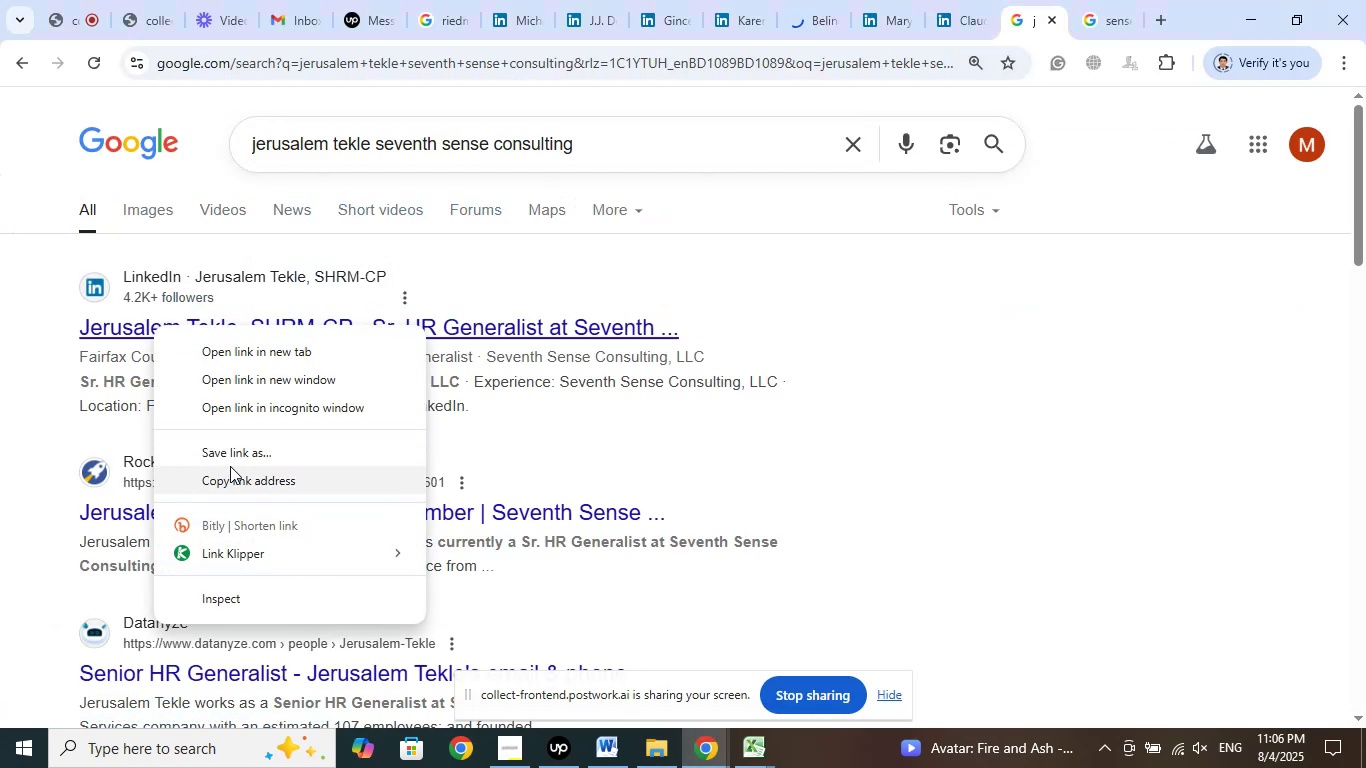 
left_click_drag(start_coordinate=[243, 478], to_coordinate=[246, 483])
 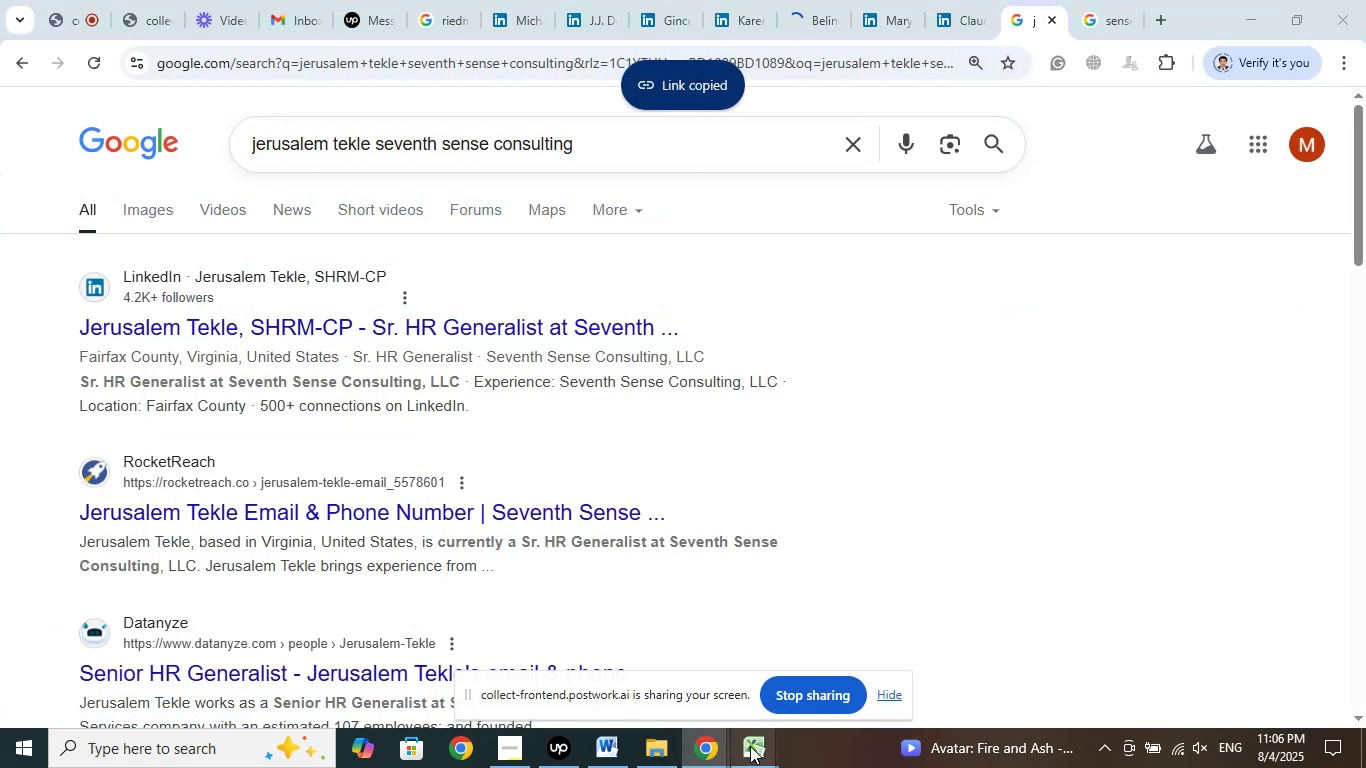 
double_click([669, 679])
 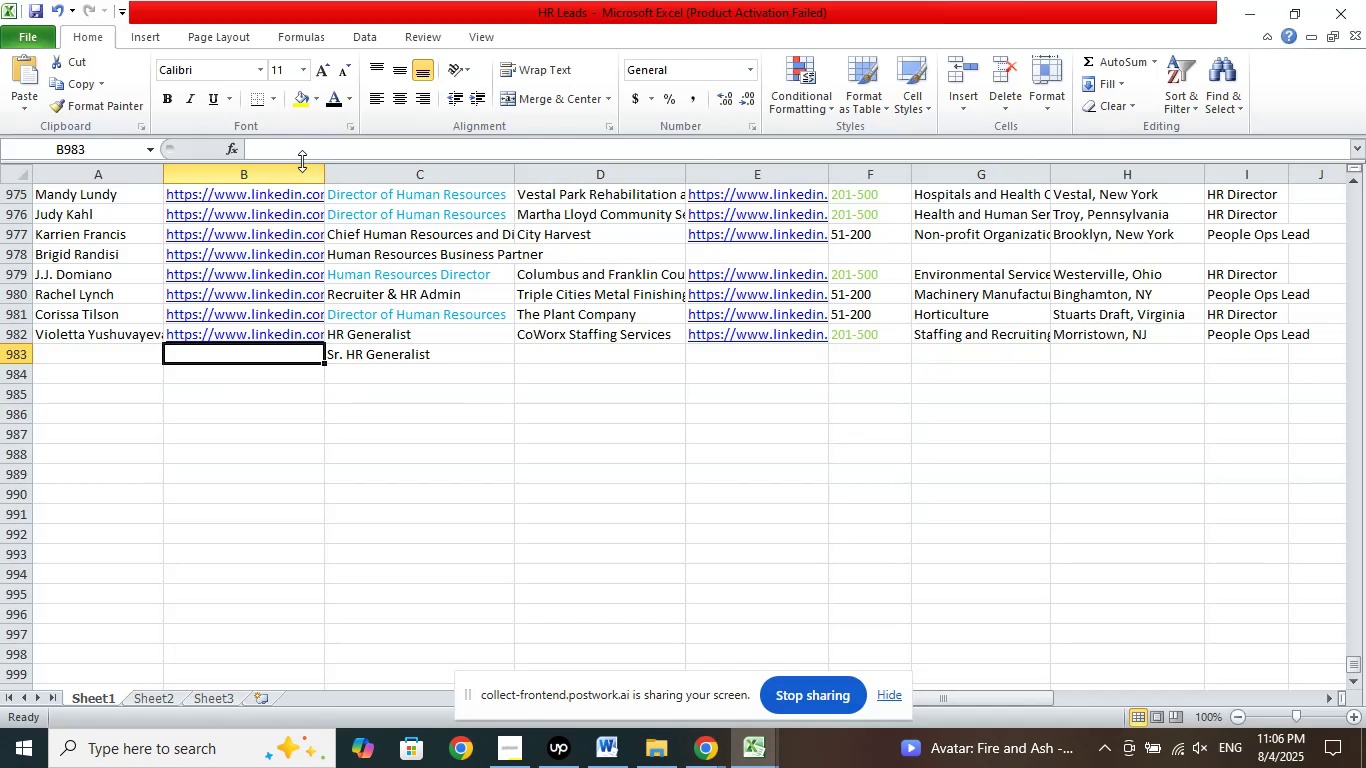 
left_click([288, 151])
 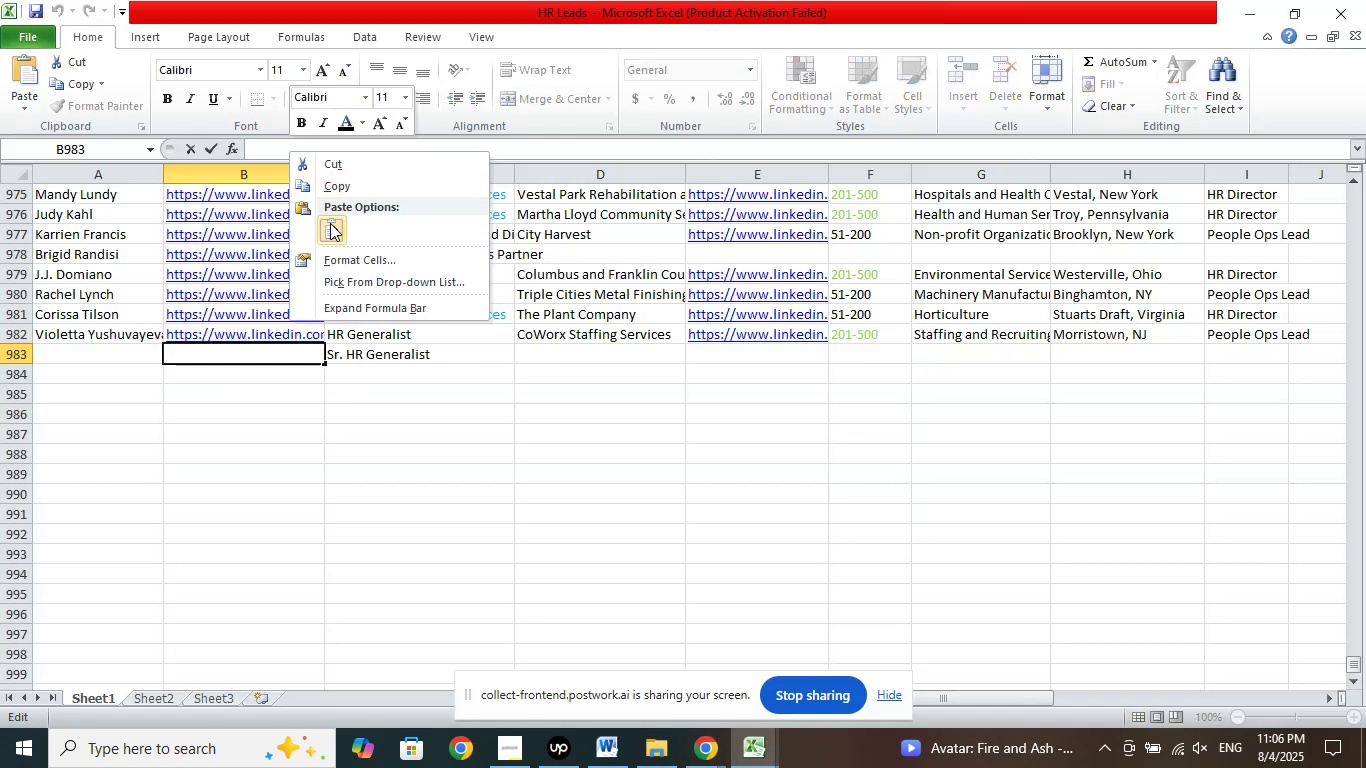 
left_click([330, 228])
 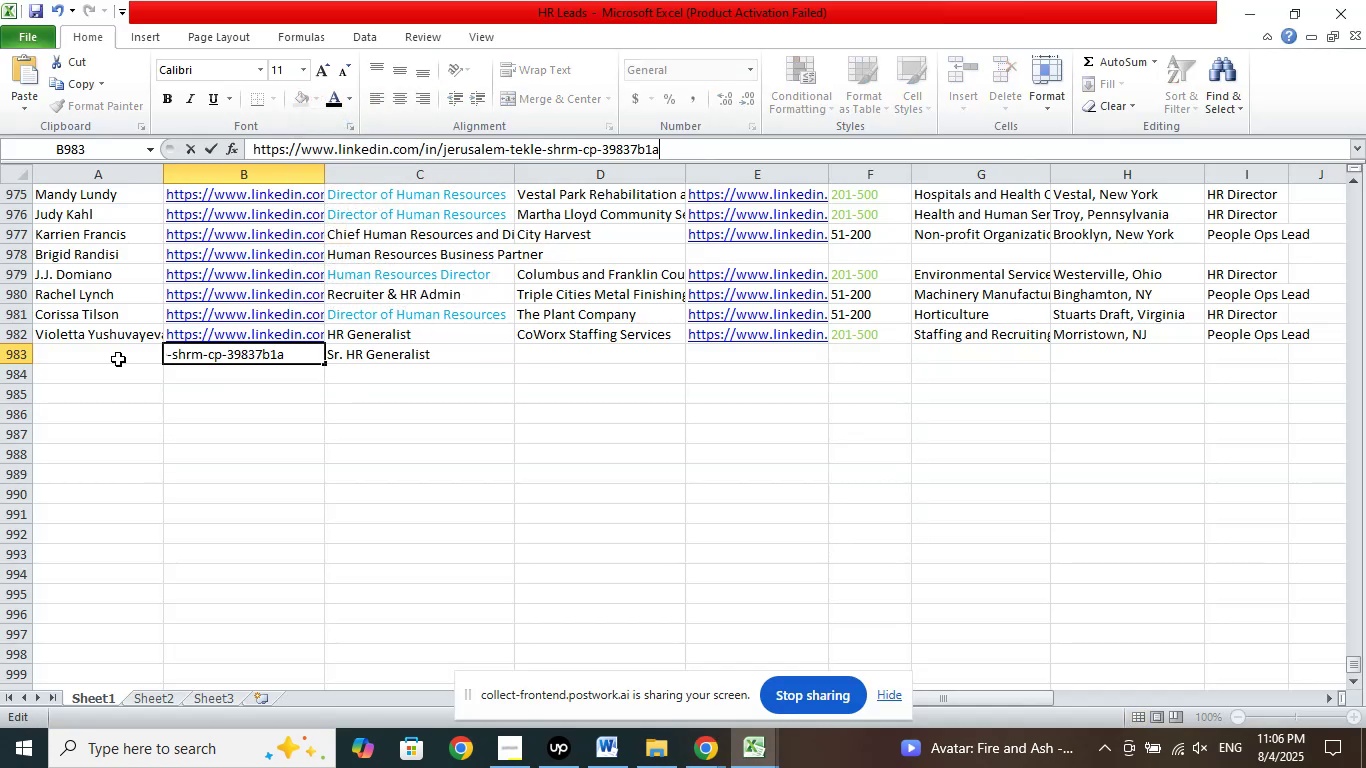 
left_click([114, 356])
 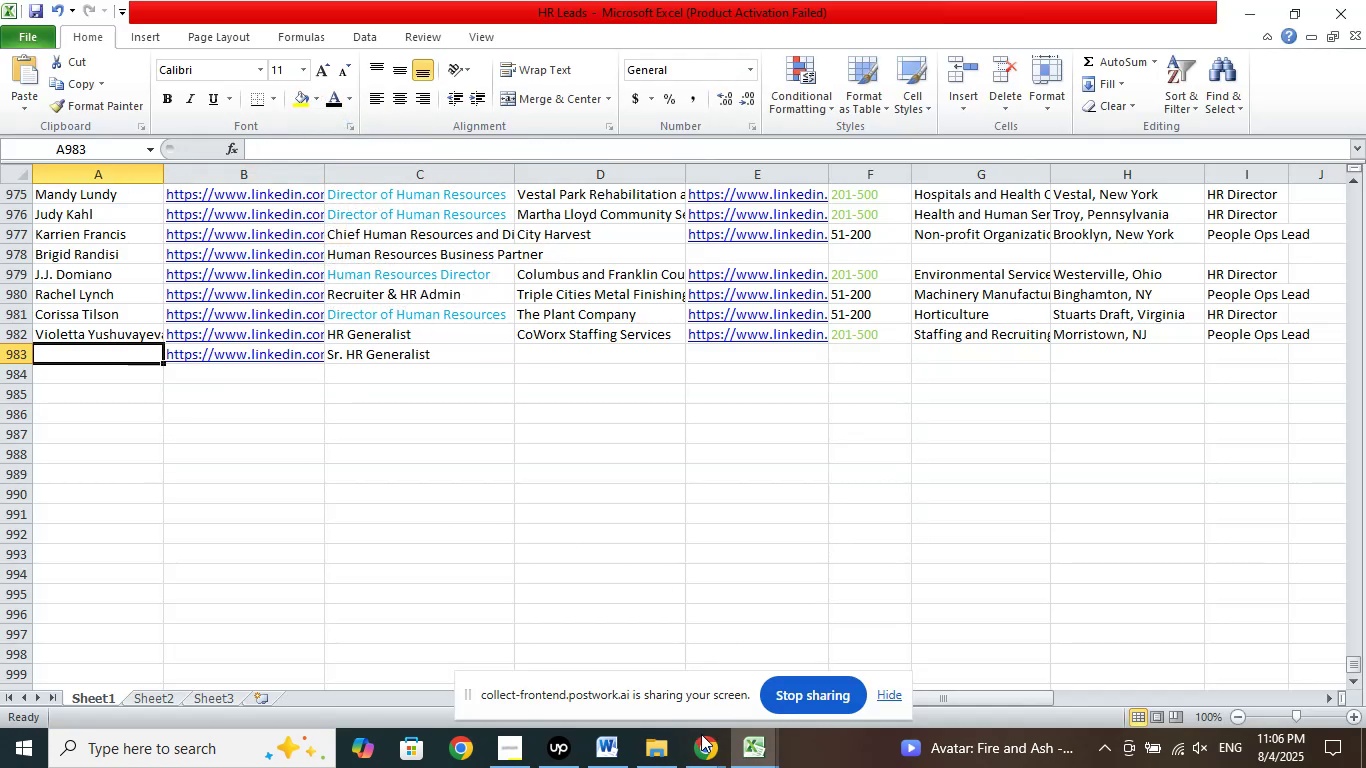 
left_click([703, 743])
 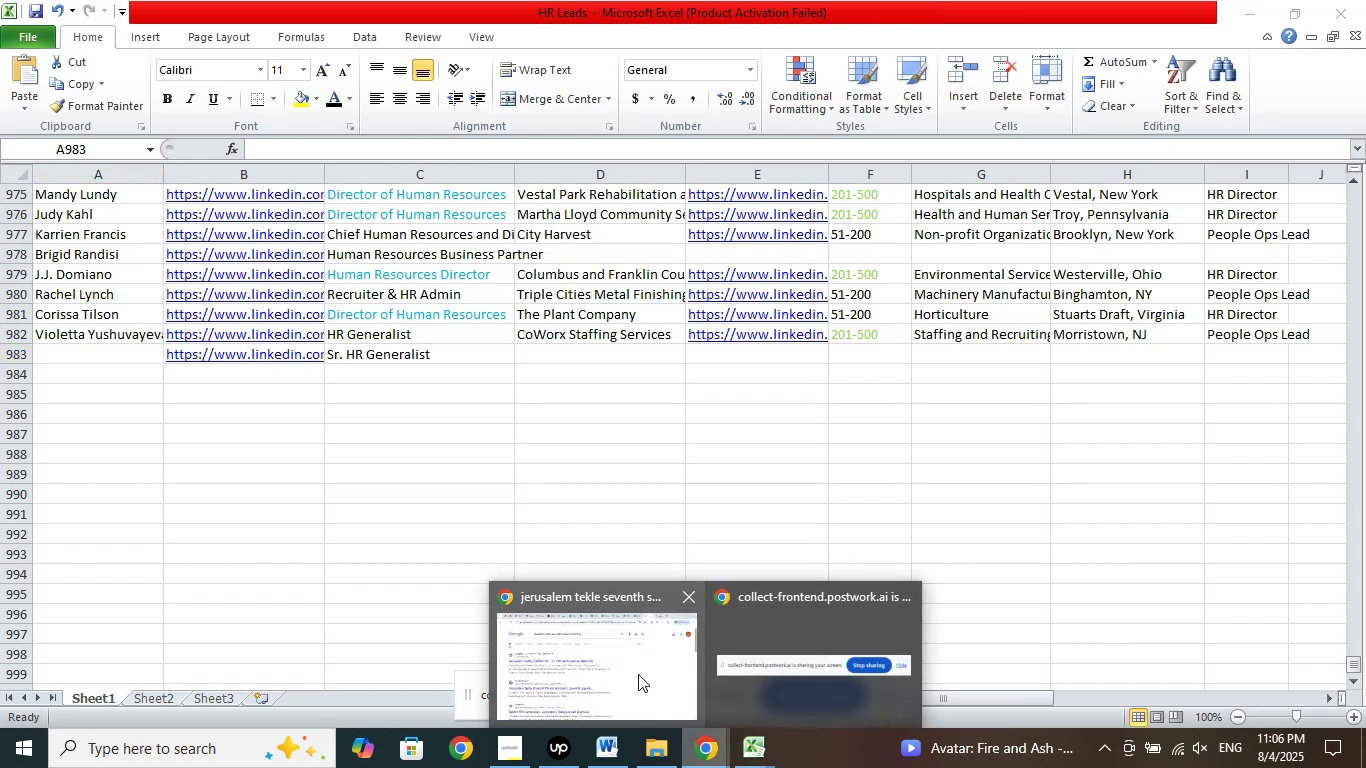 
left_click([638, 674])
 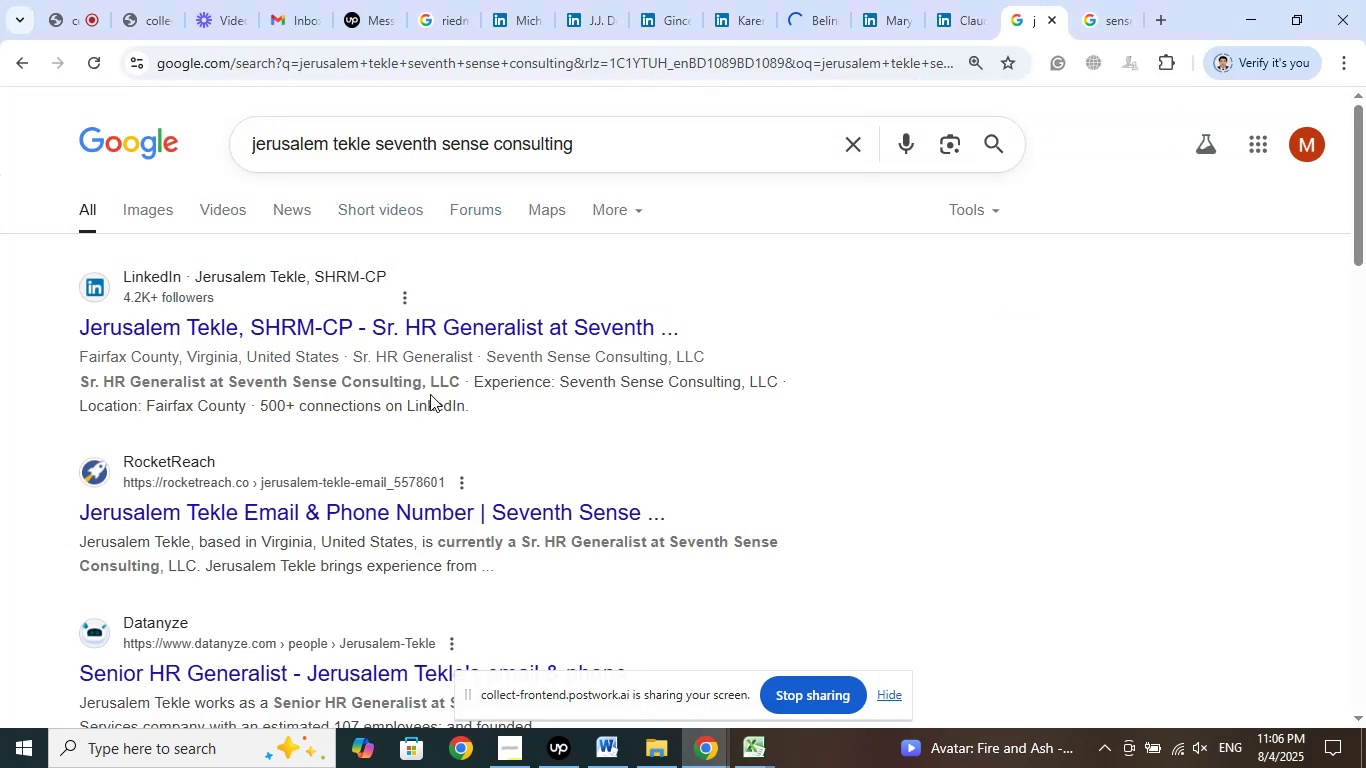 
left_click_drag(start_coordinate=[460, 380], to_coordinate=[231, 385])
 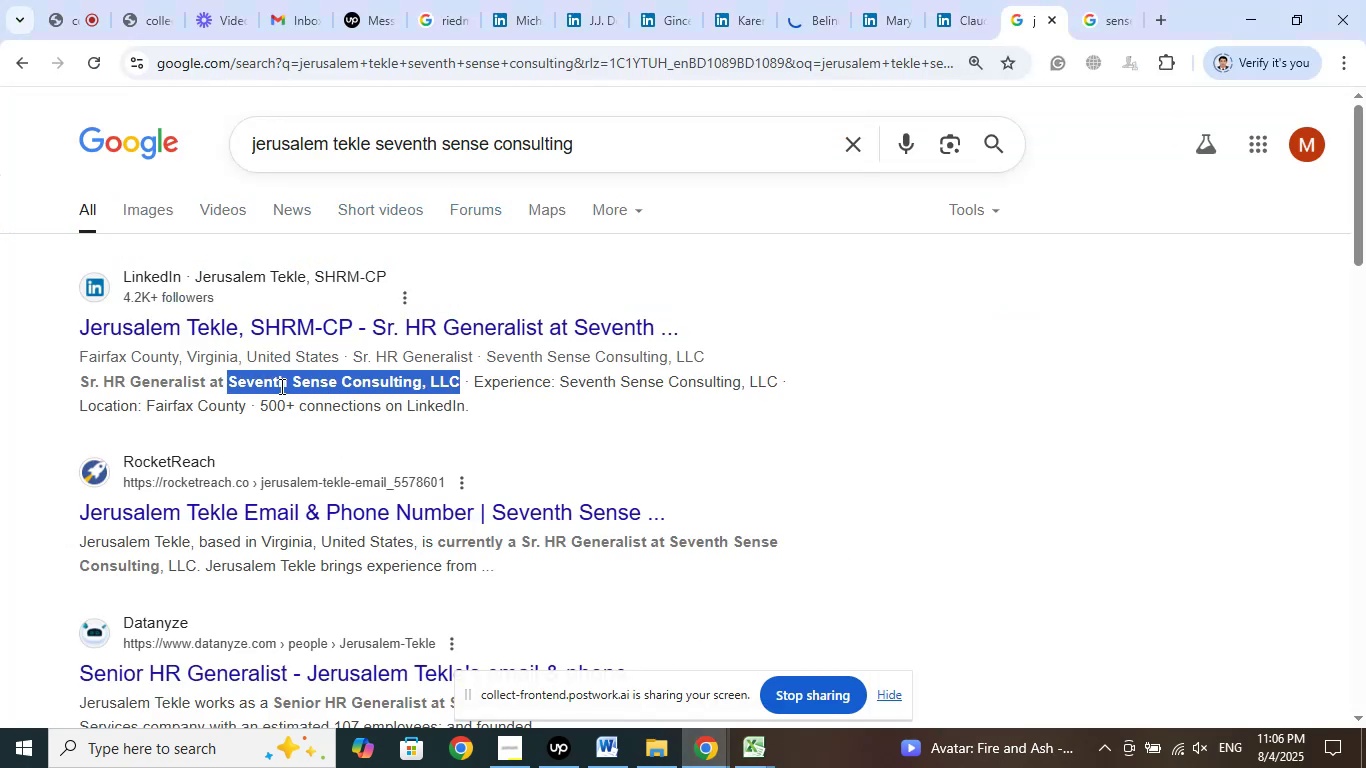 
right_click([281, 385])
 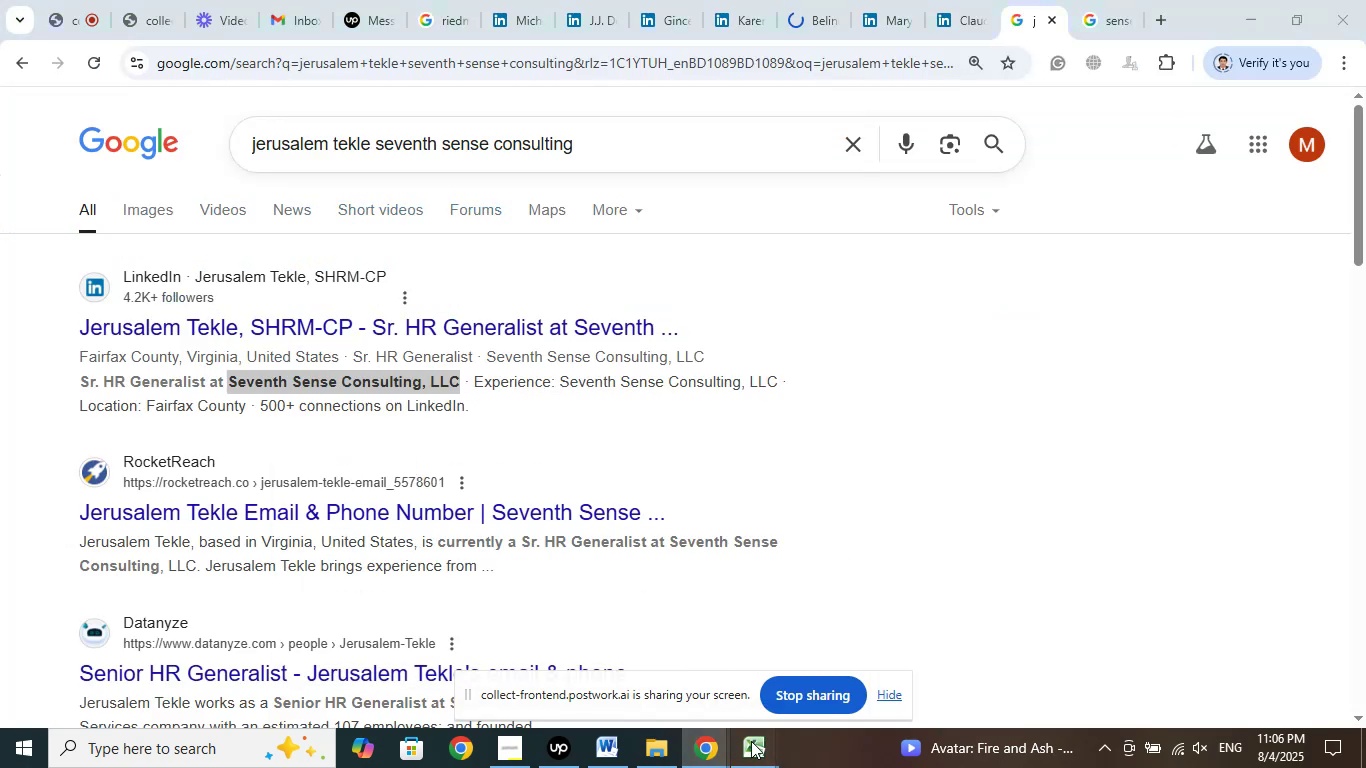 
left_click([666, 676])
 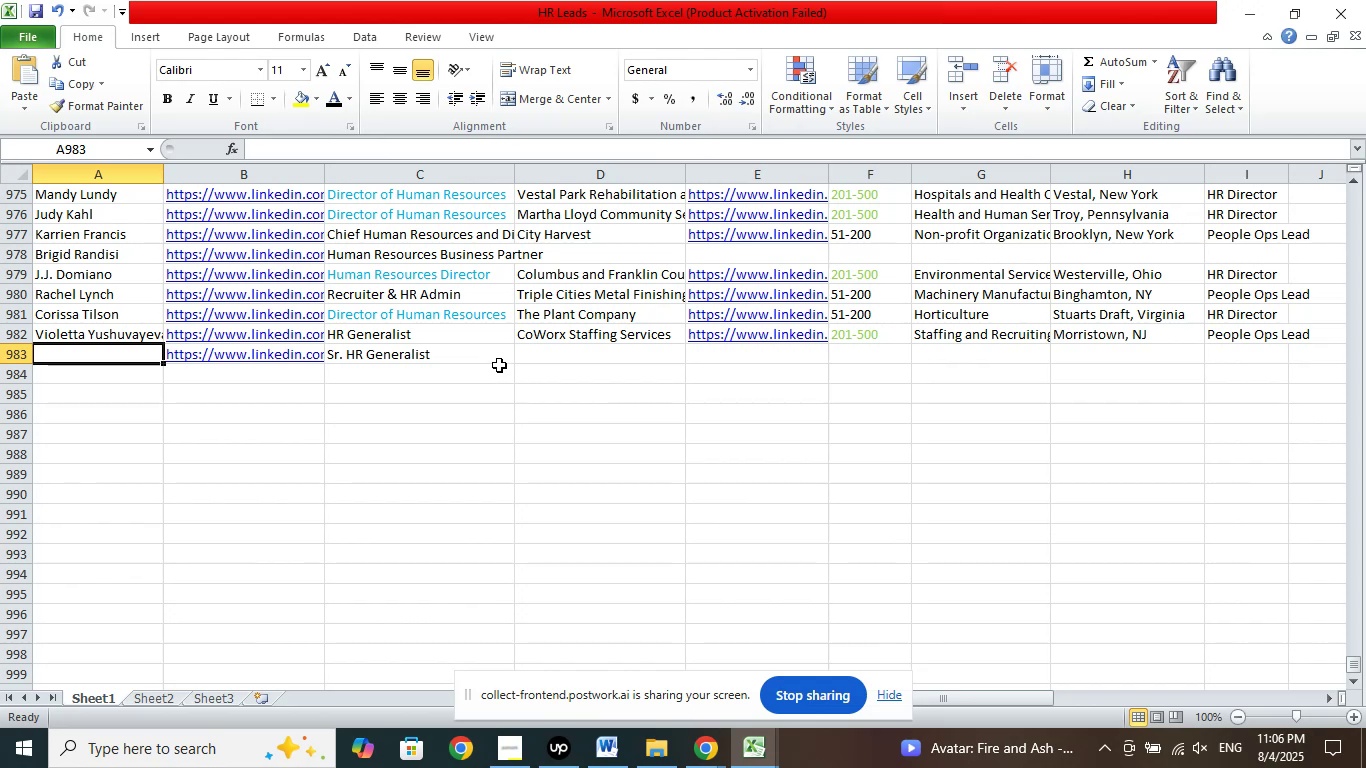 
left_click([575, 356])
 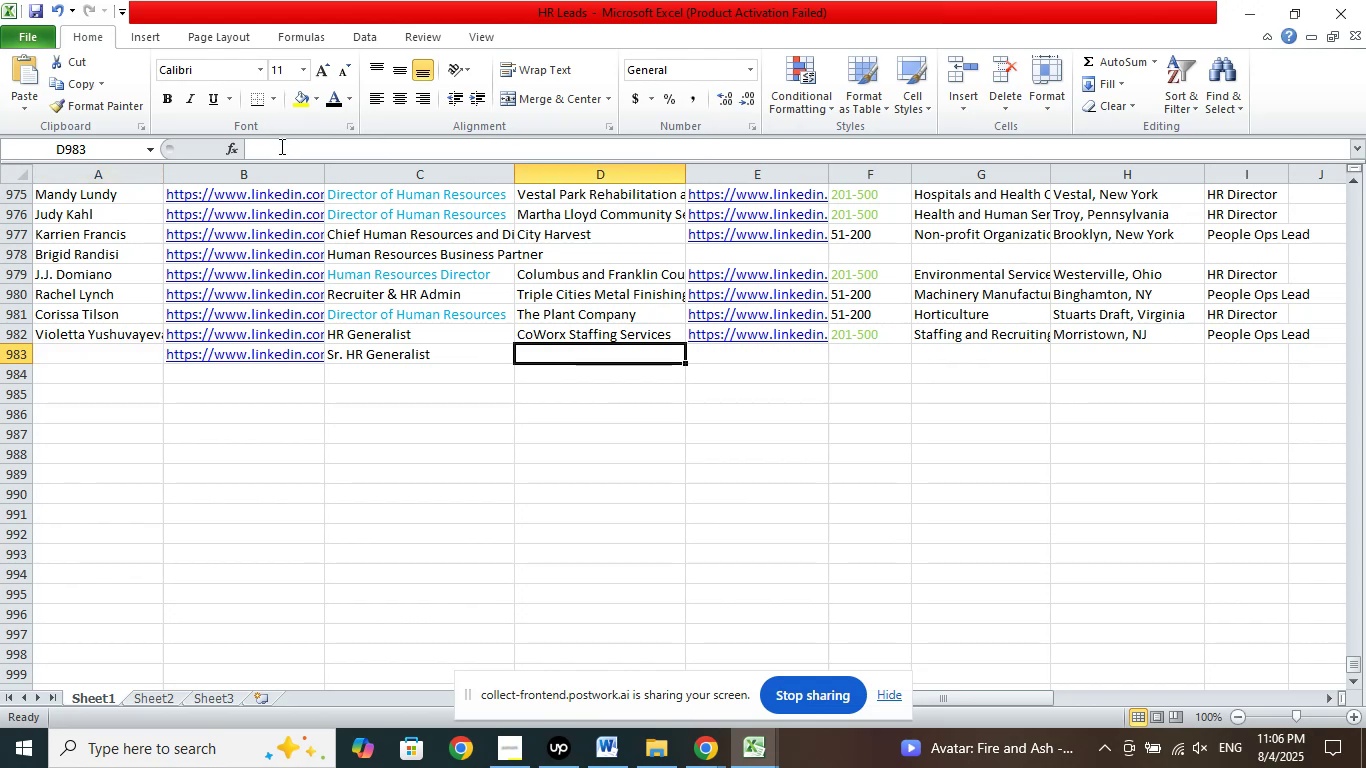 
left_click([280, 148])
 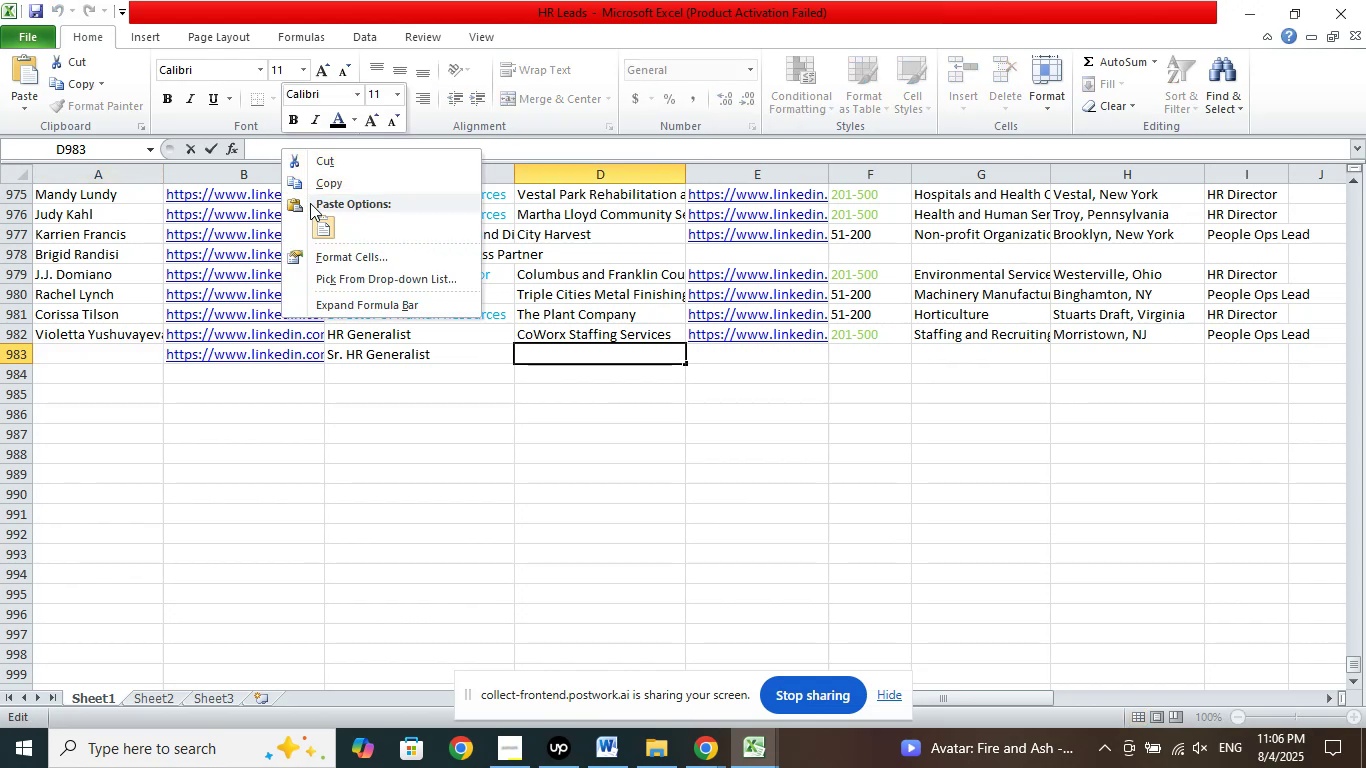 
left_click_drag(start_coordinate=[319, 219], to_coordinate=[324, 223])
 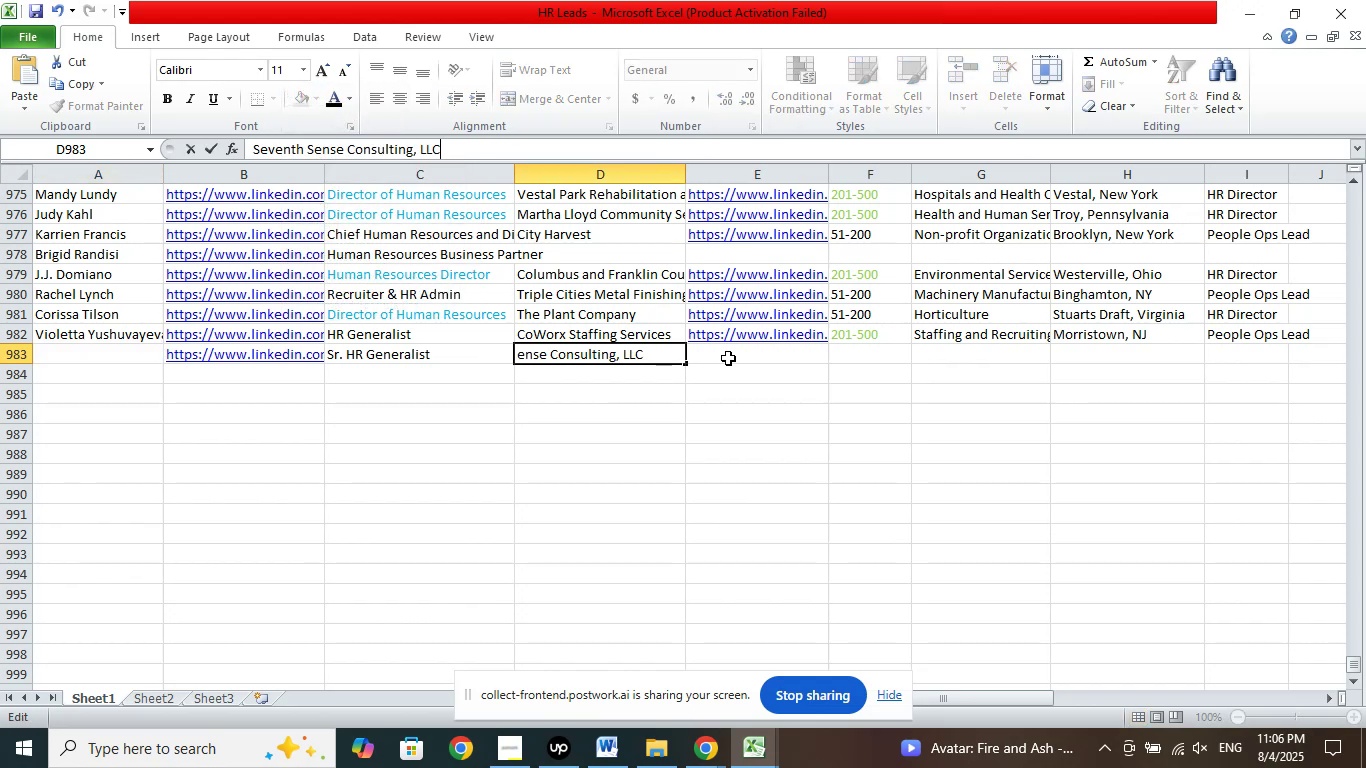 
left_click([728, 357])
 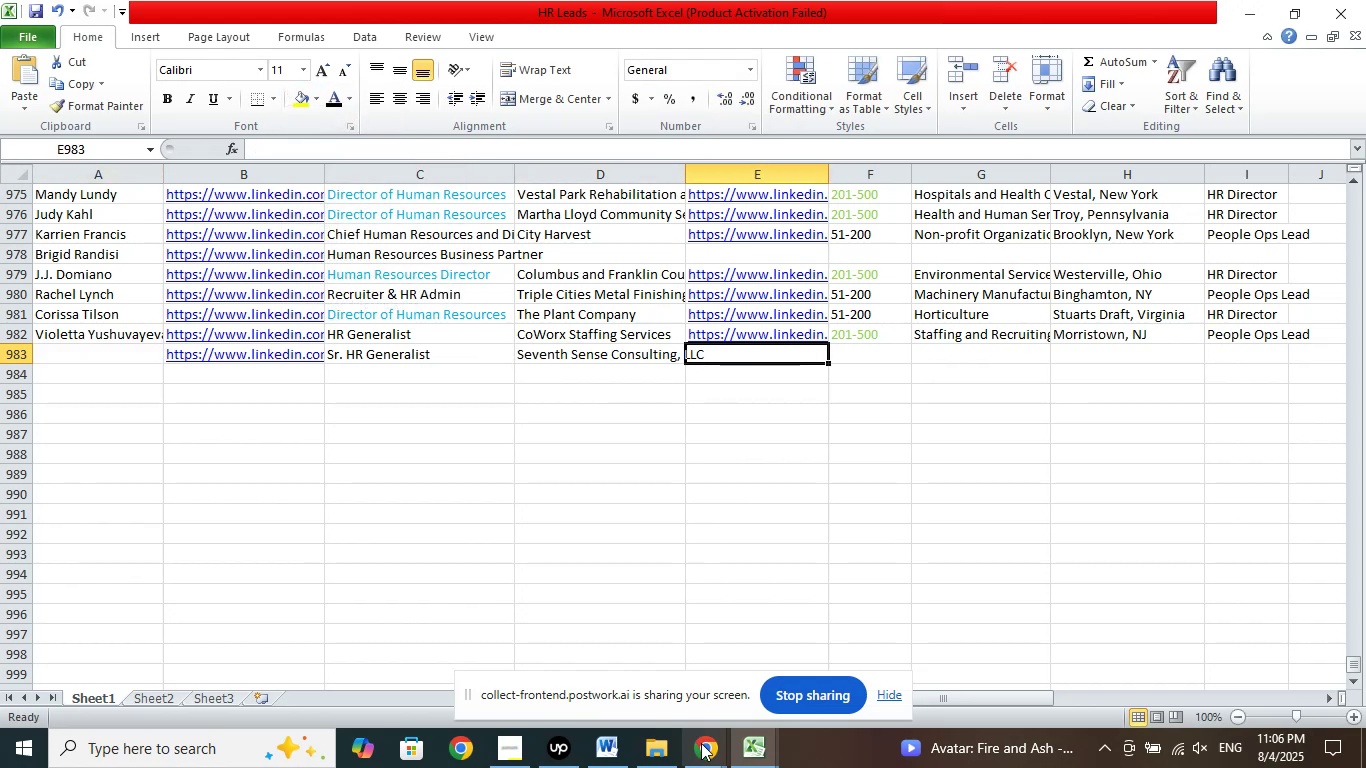 
left_click([704, 747])
 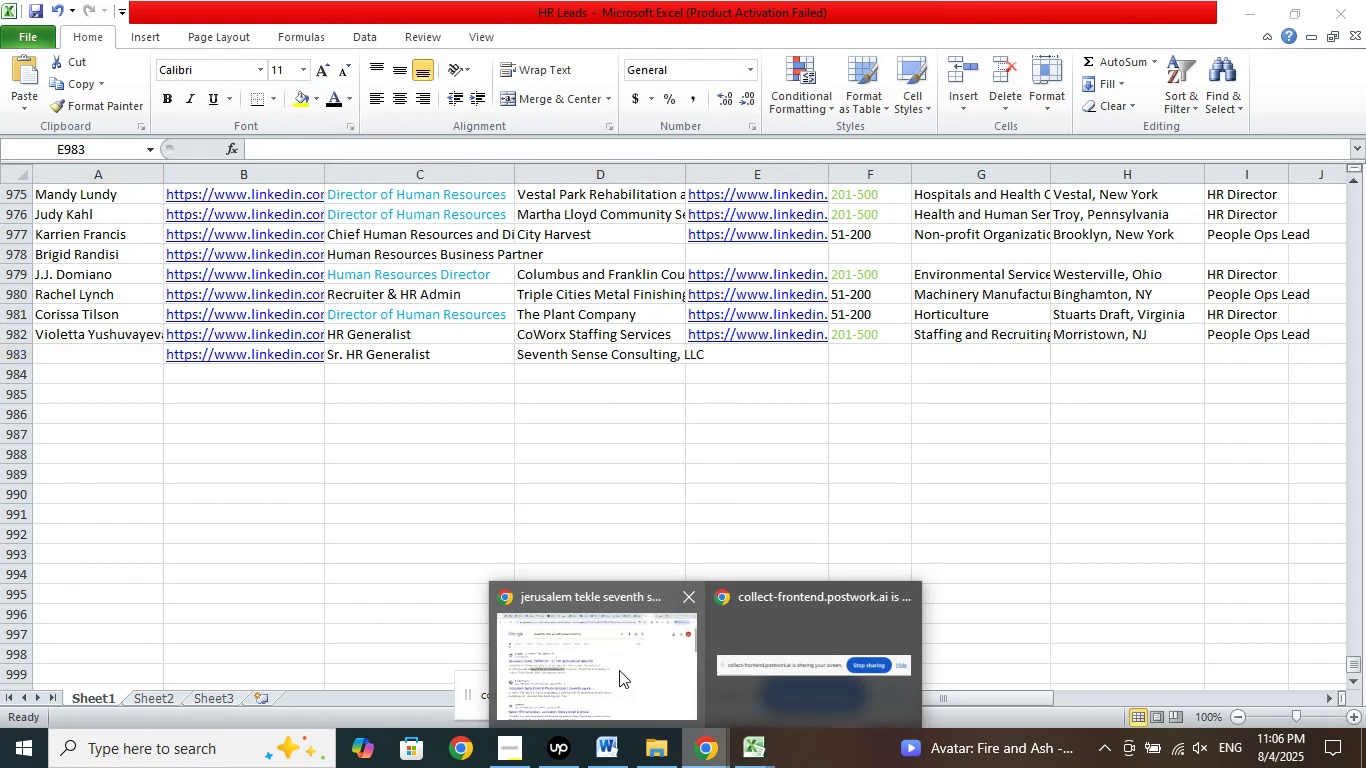 
left_click([619, 670])
 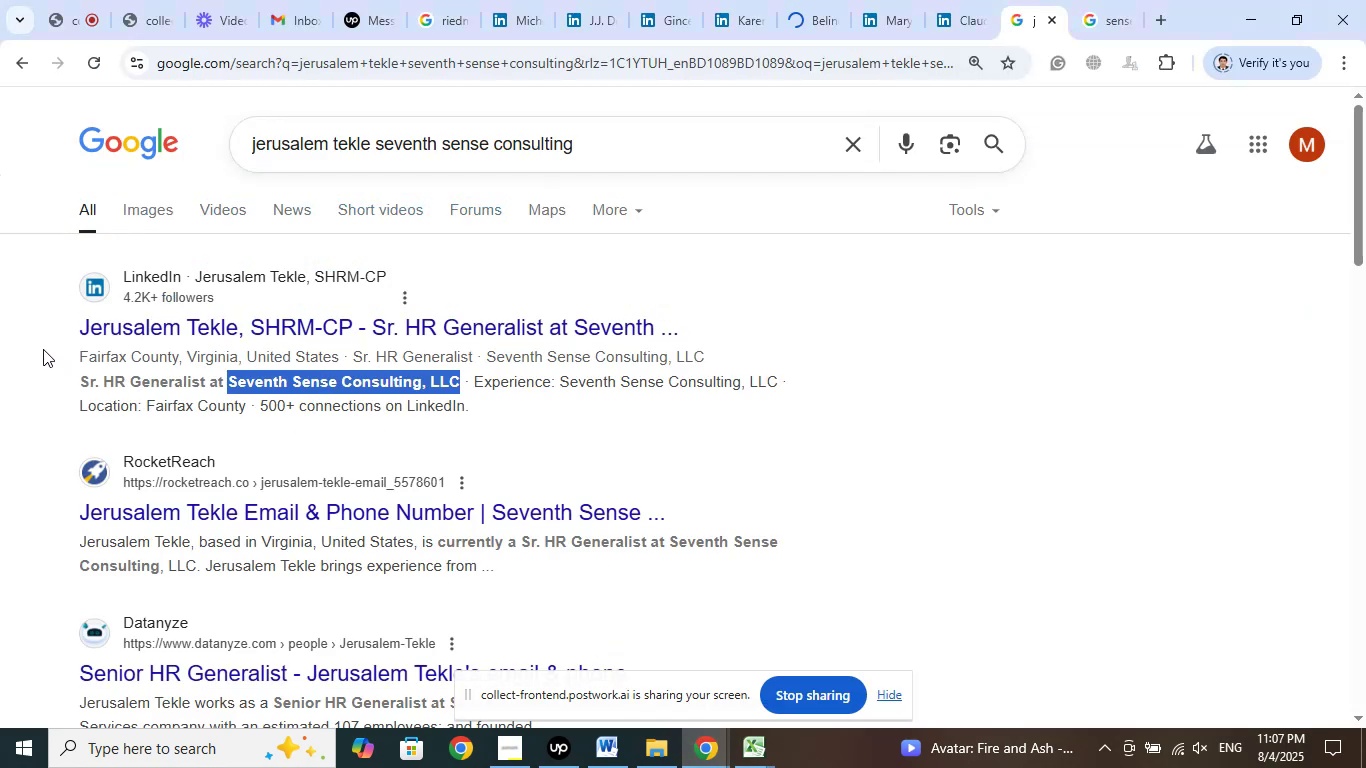 
left_click_drag(start_coordinate=[55, 329], to_coordinate=[79, 322])
 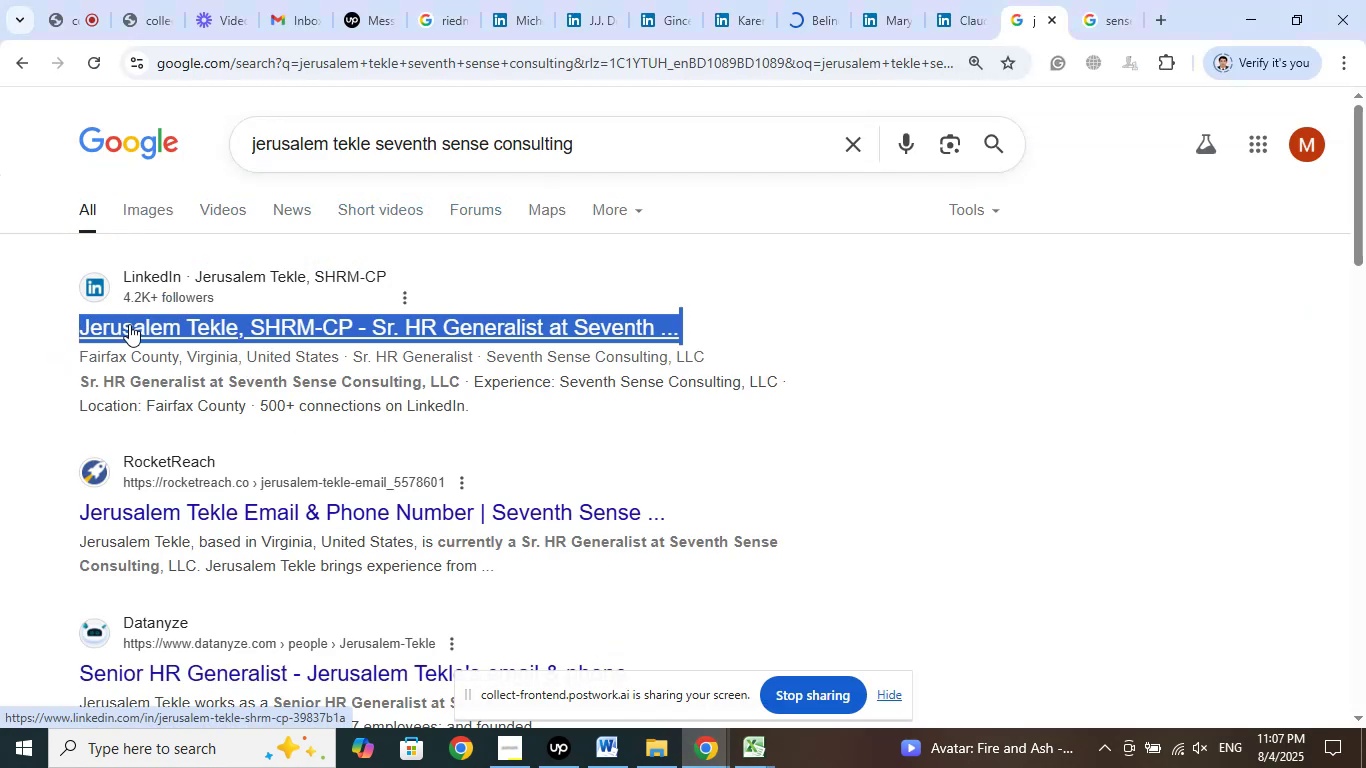 
right_click([129, 324])
 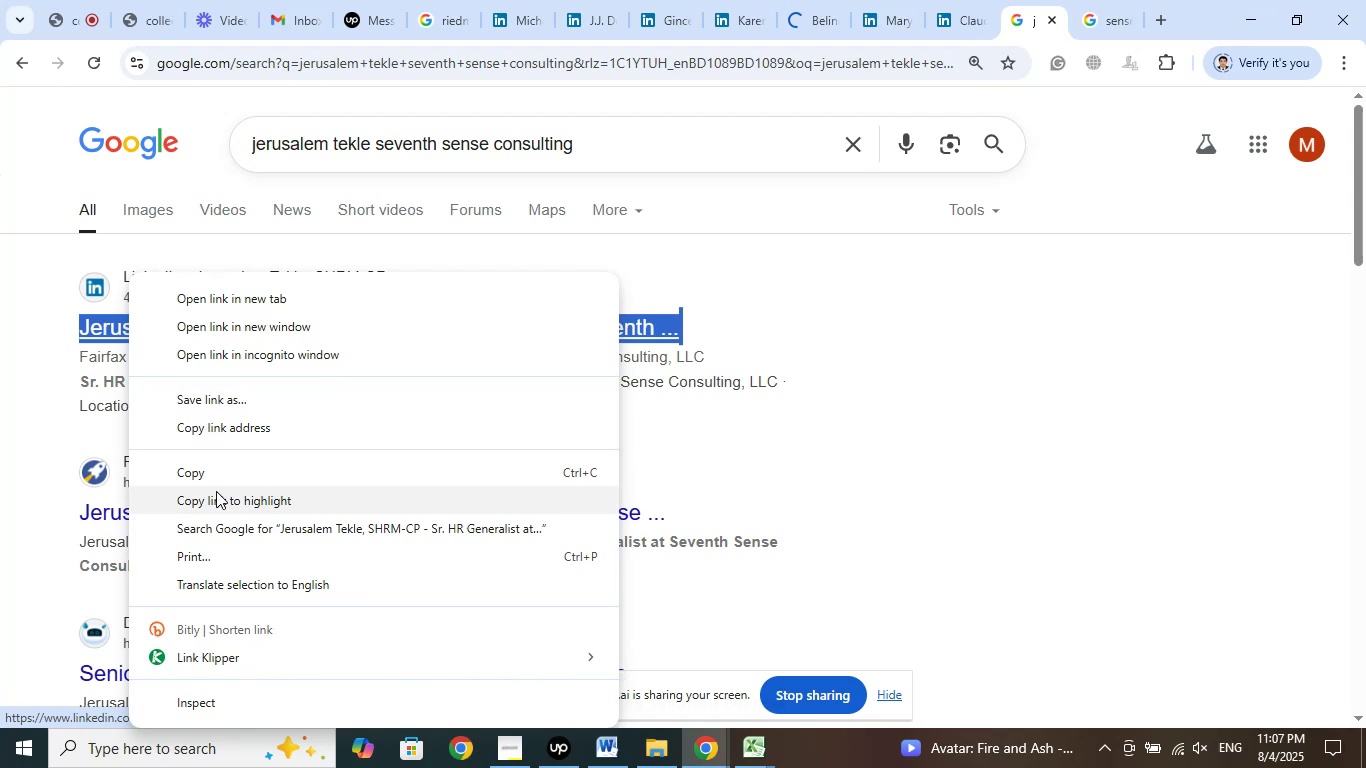 
left_click([208, 475])
 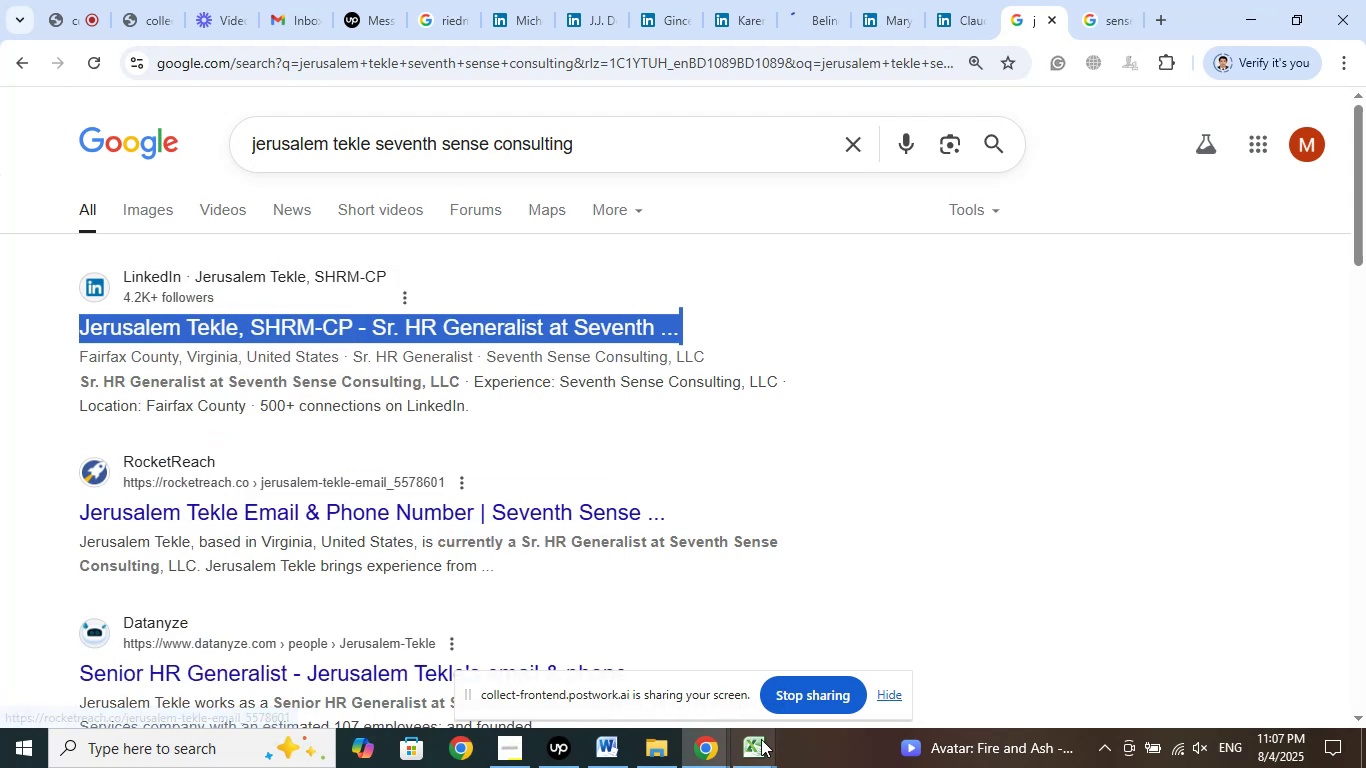 
left_click([766, 746])
 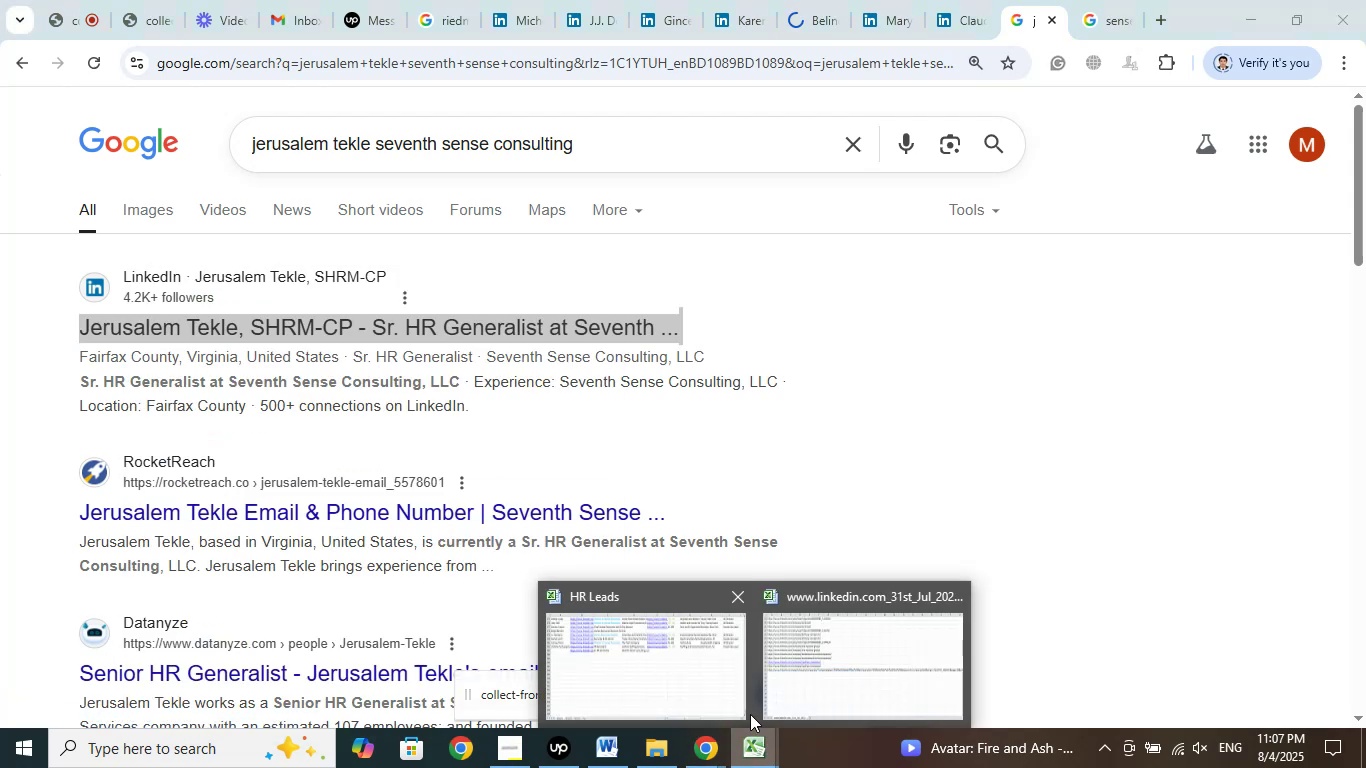 
left_click_drag(start_coordinate=[701, 666], to_coordinate=[720, 665])
 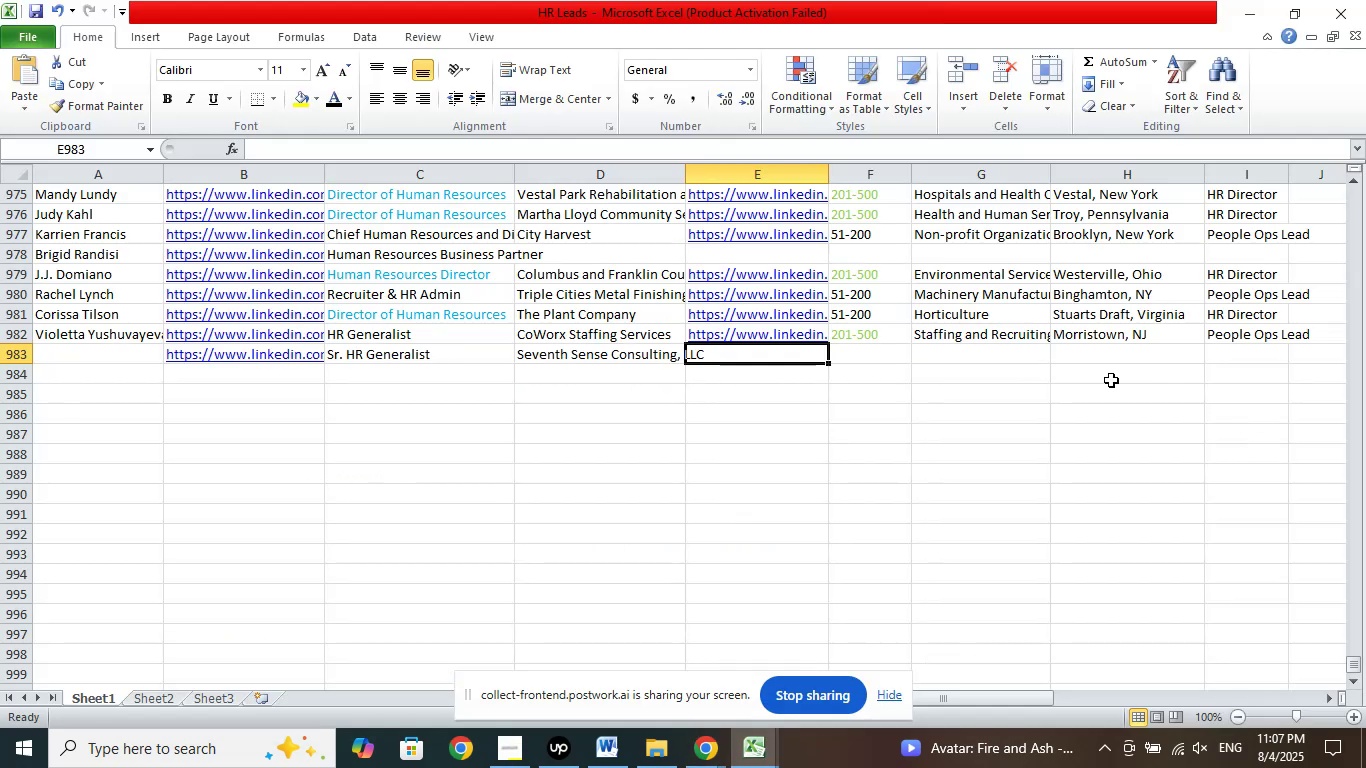 
right_click([1101, 387])
 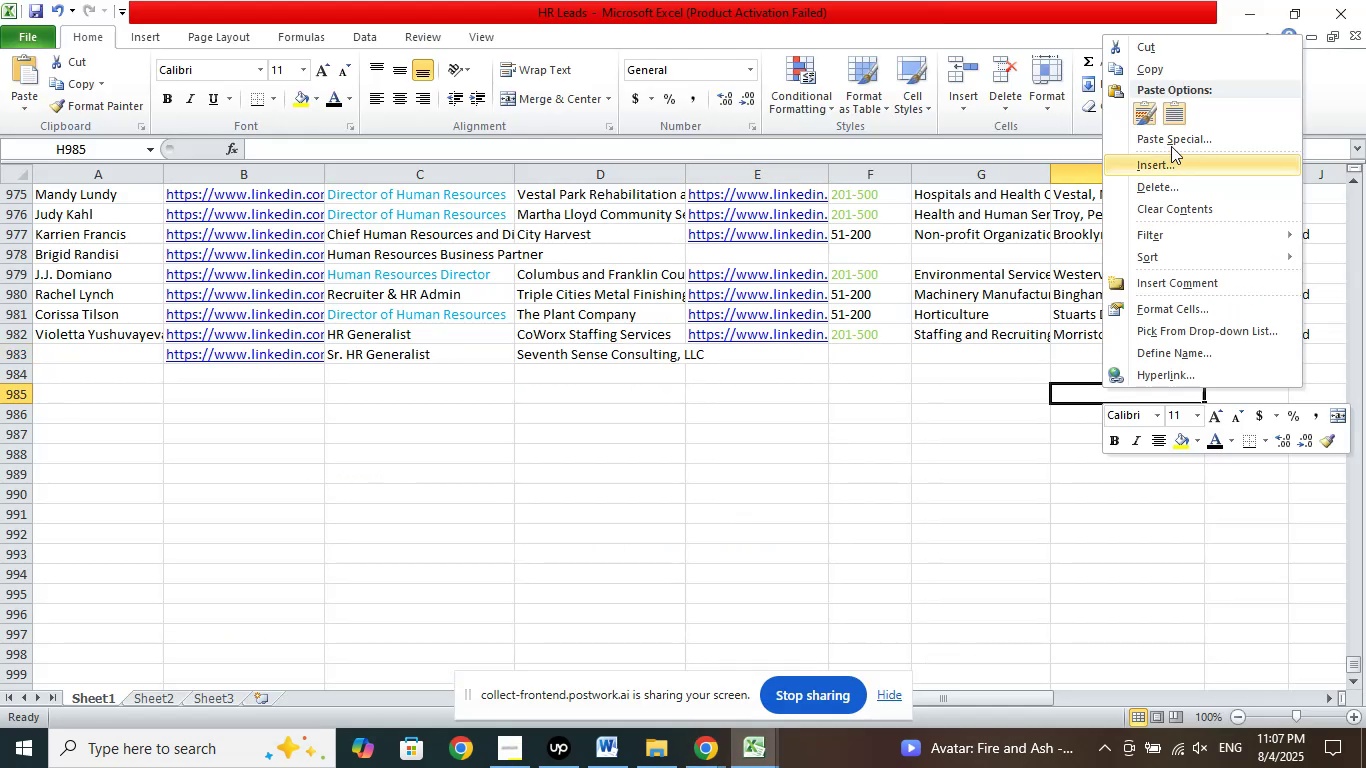 
left_click([1171, 143])
 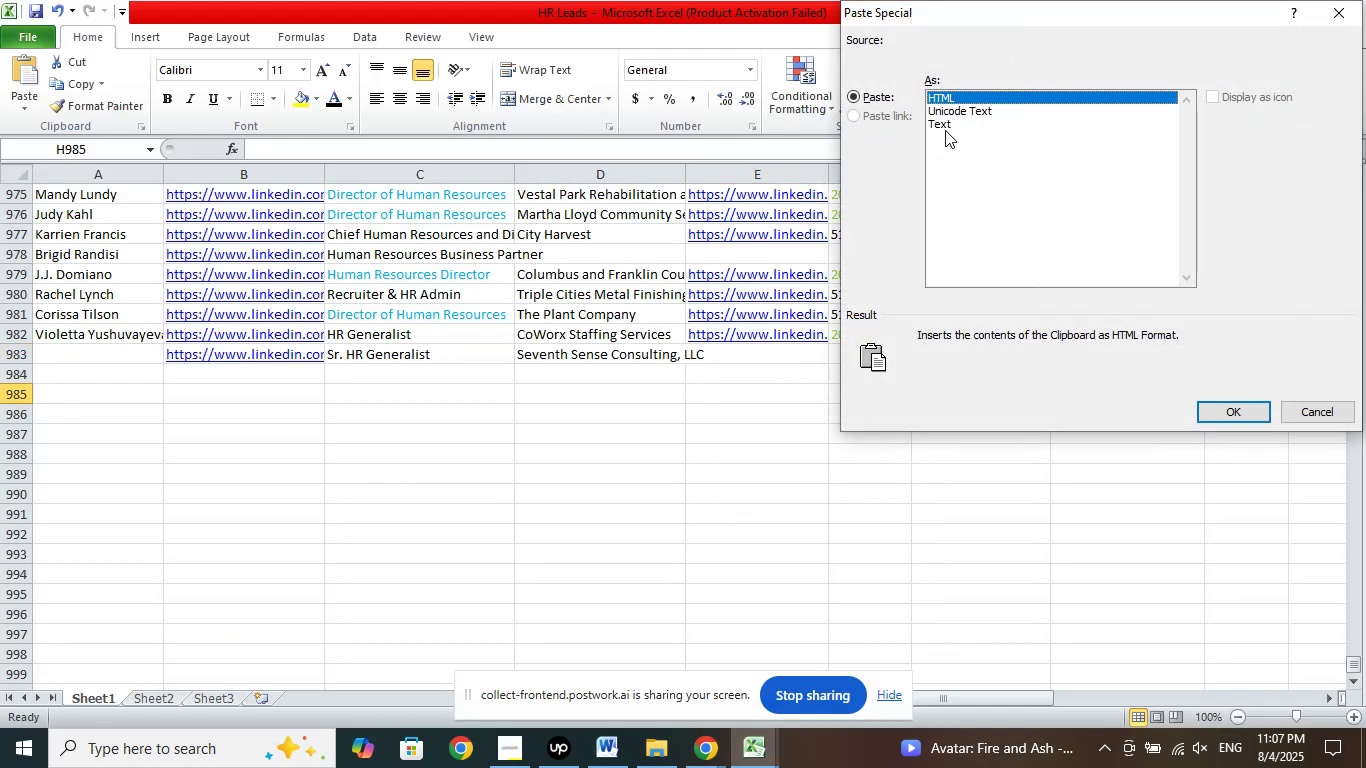 
left_click([945, 127])
 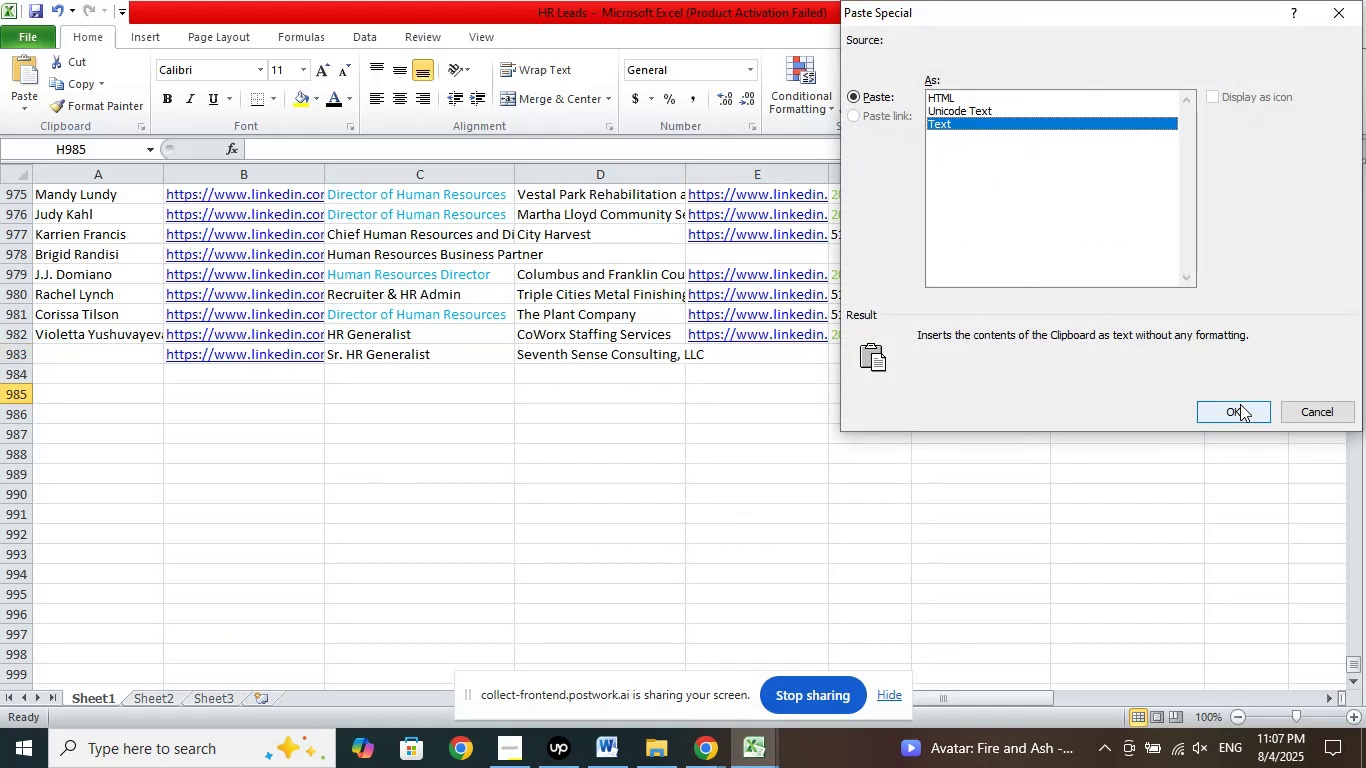 
left_click([1240, 404])
 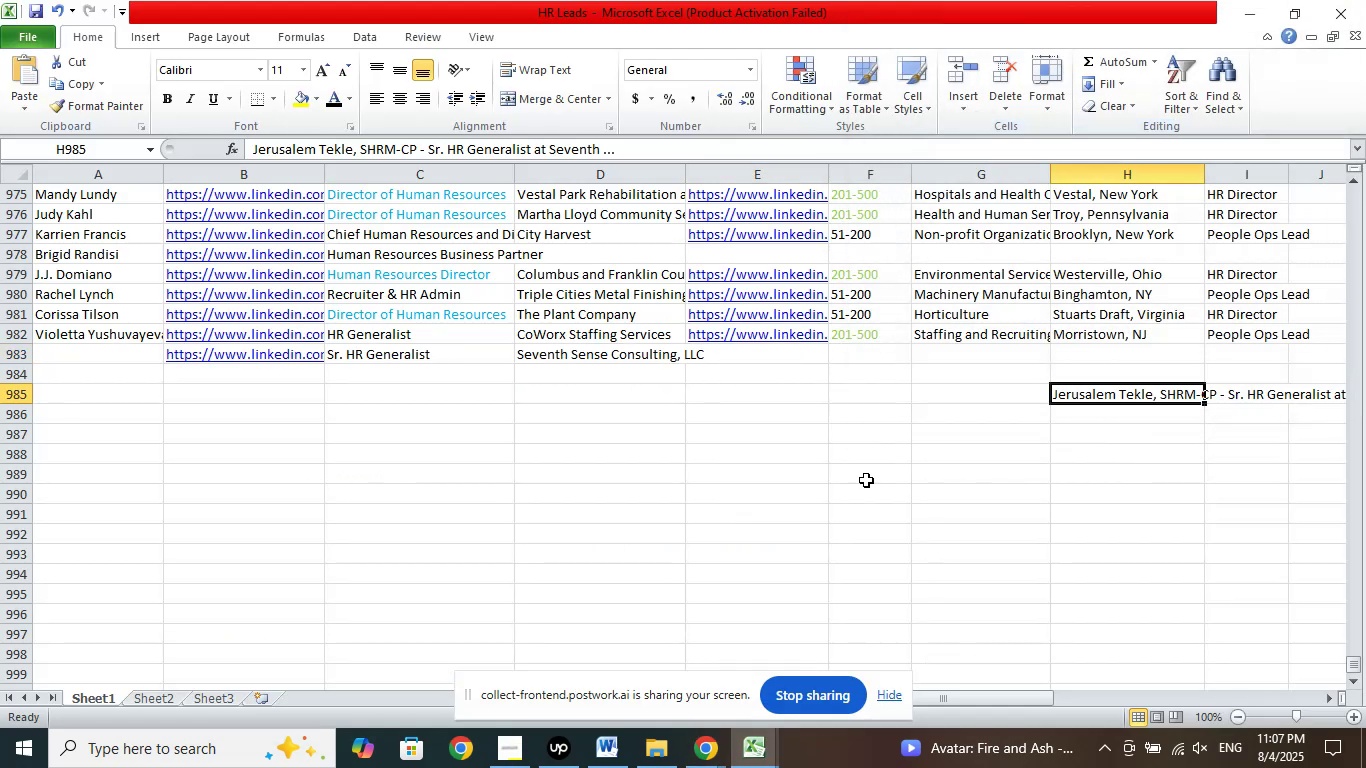 
left_click([851, 476])
 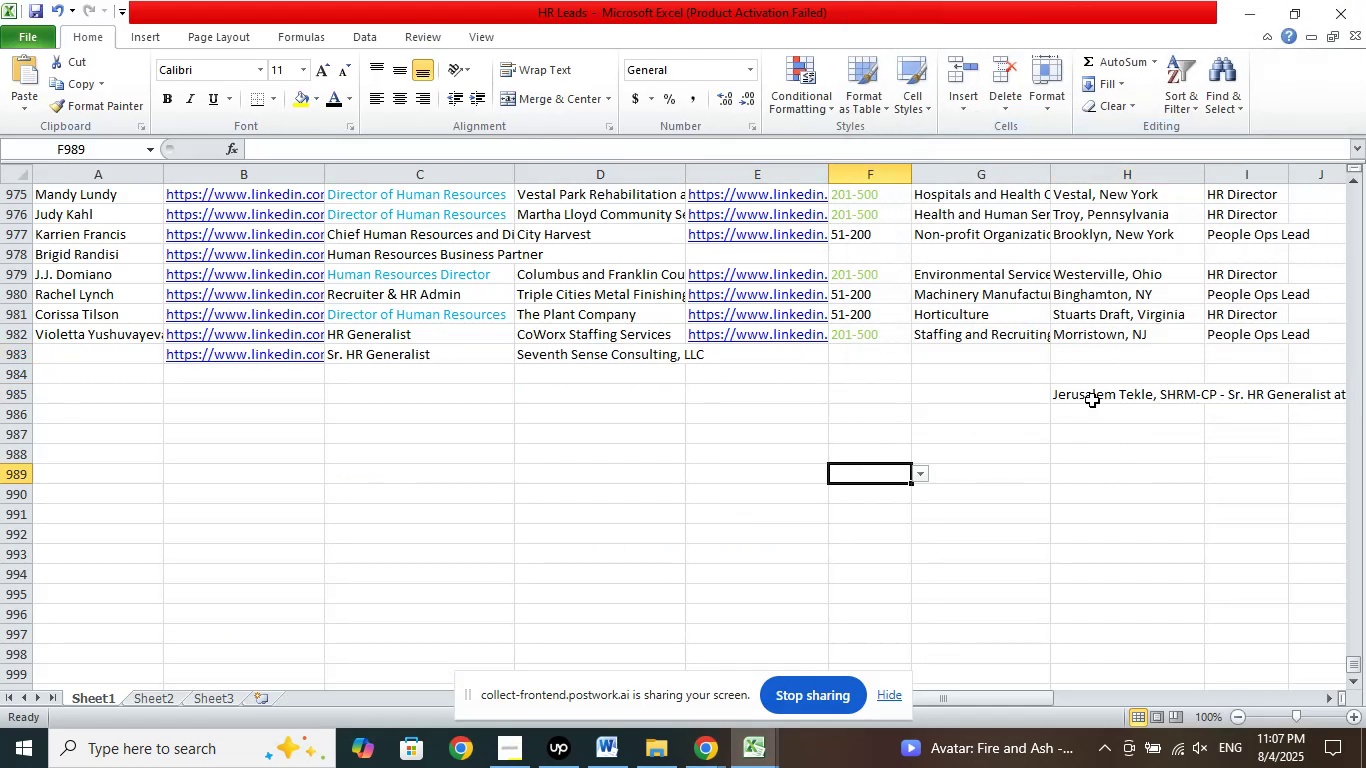 
left_click([1091, 398])
 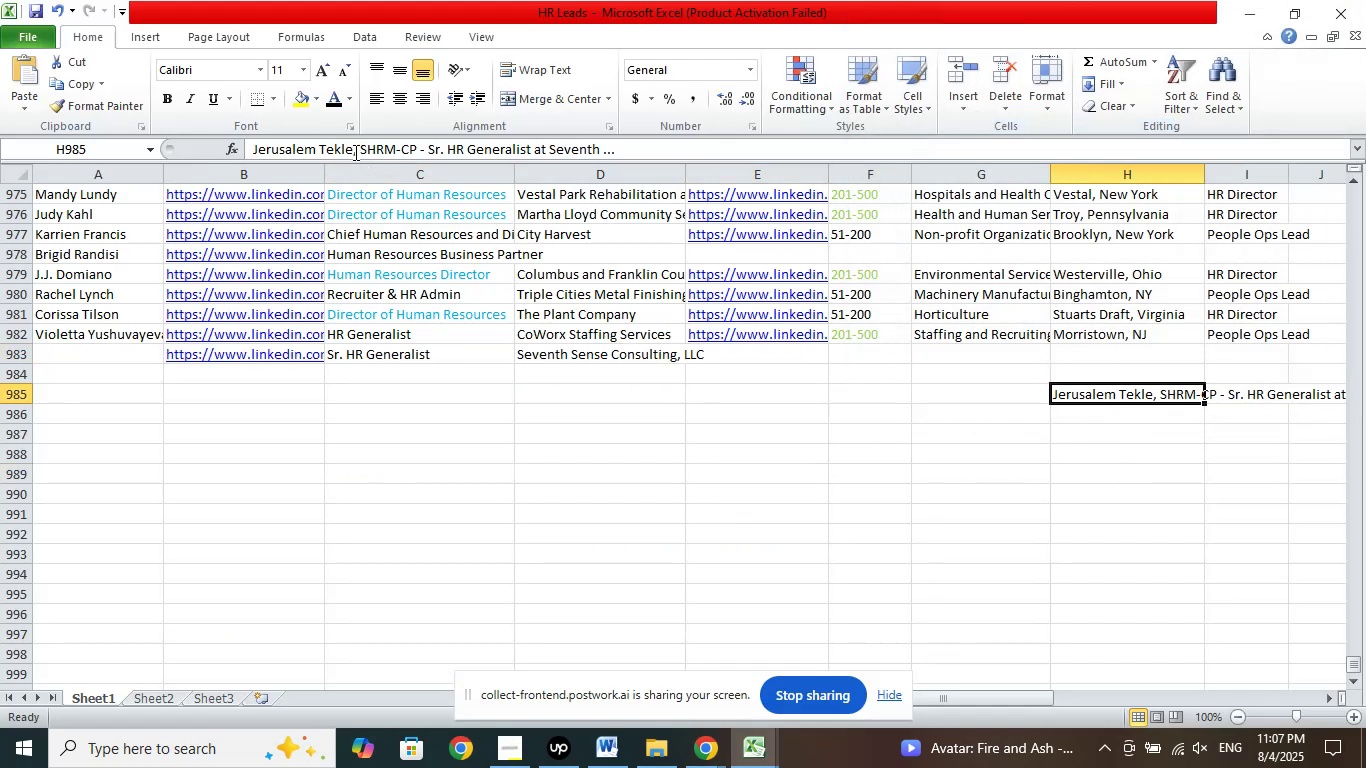 
left_click_drag(start_coordinate=[351, 151], to_coordinate=[167, 147])
 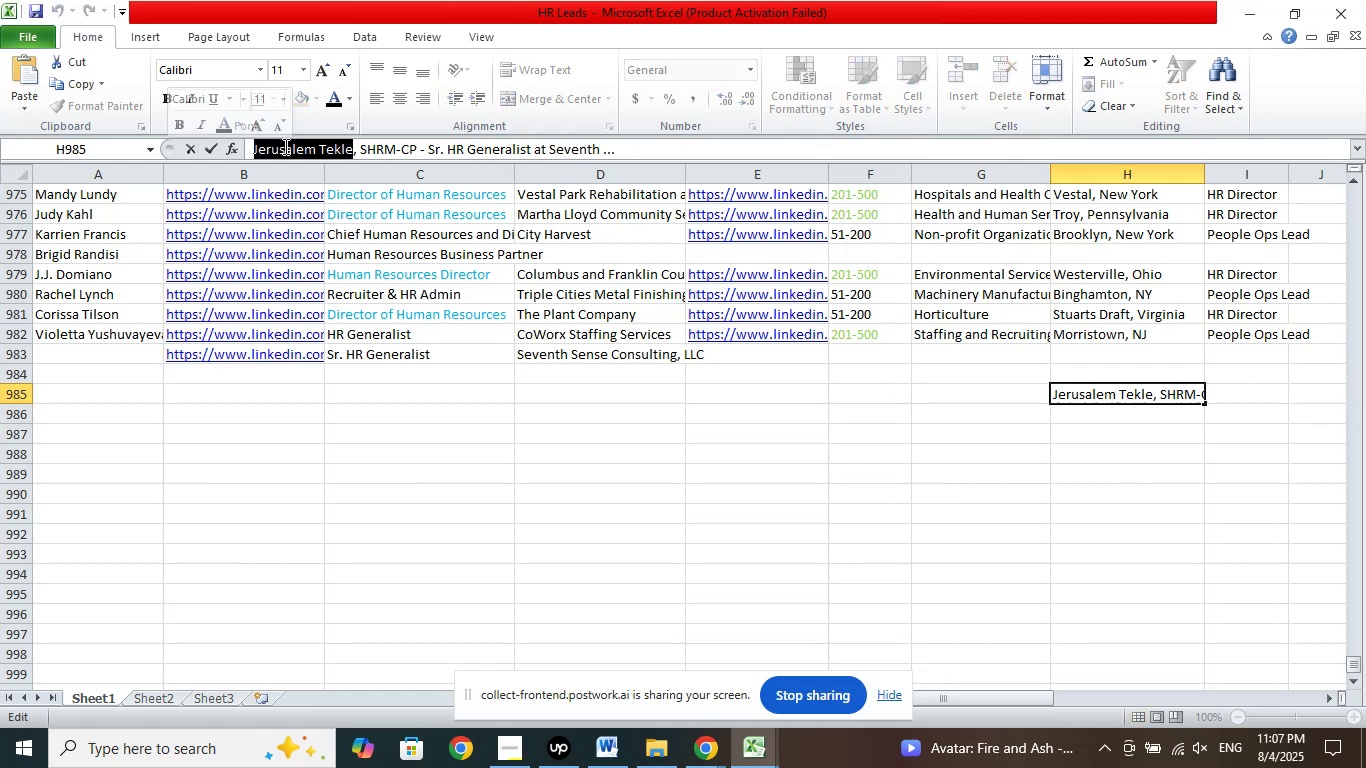 
right_click([284, 146])
 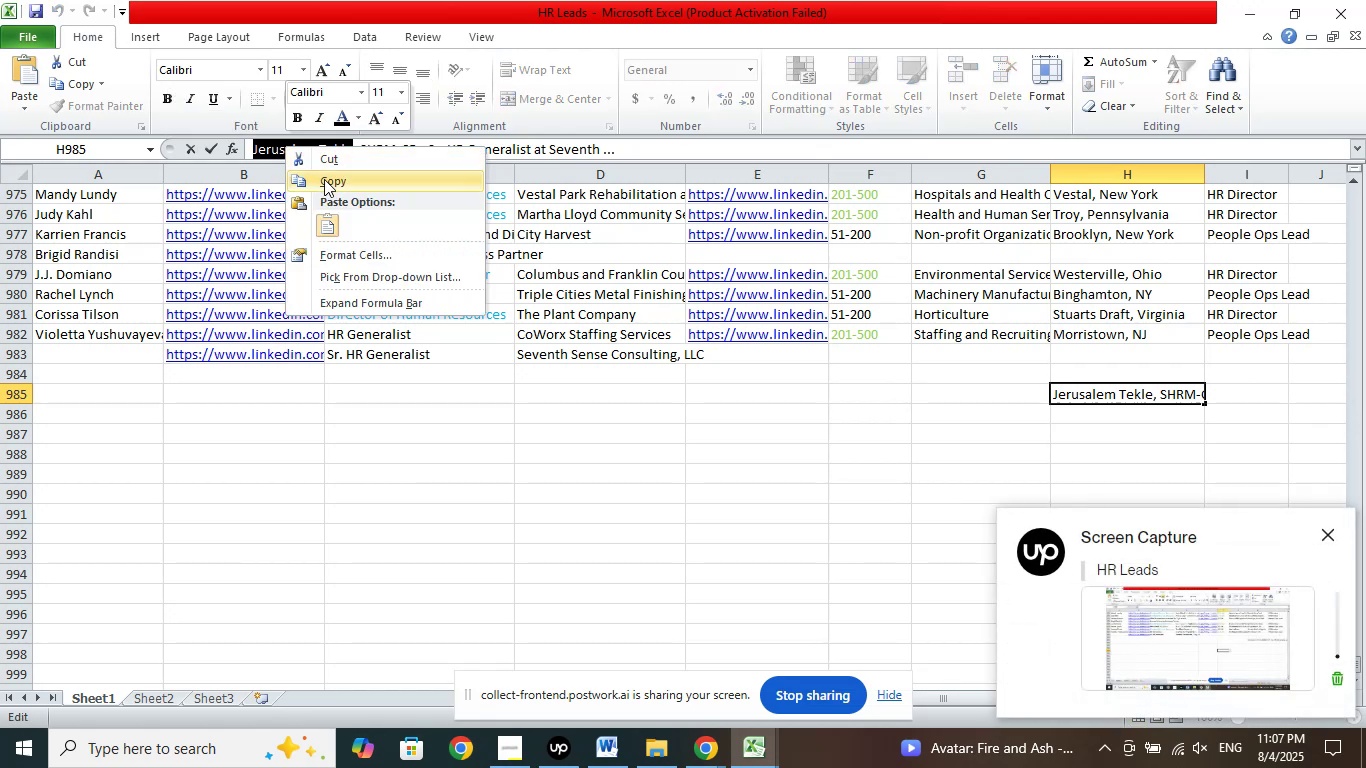 
left_click([324, 179])
 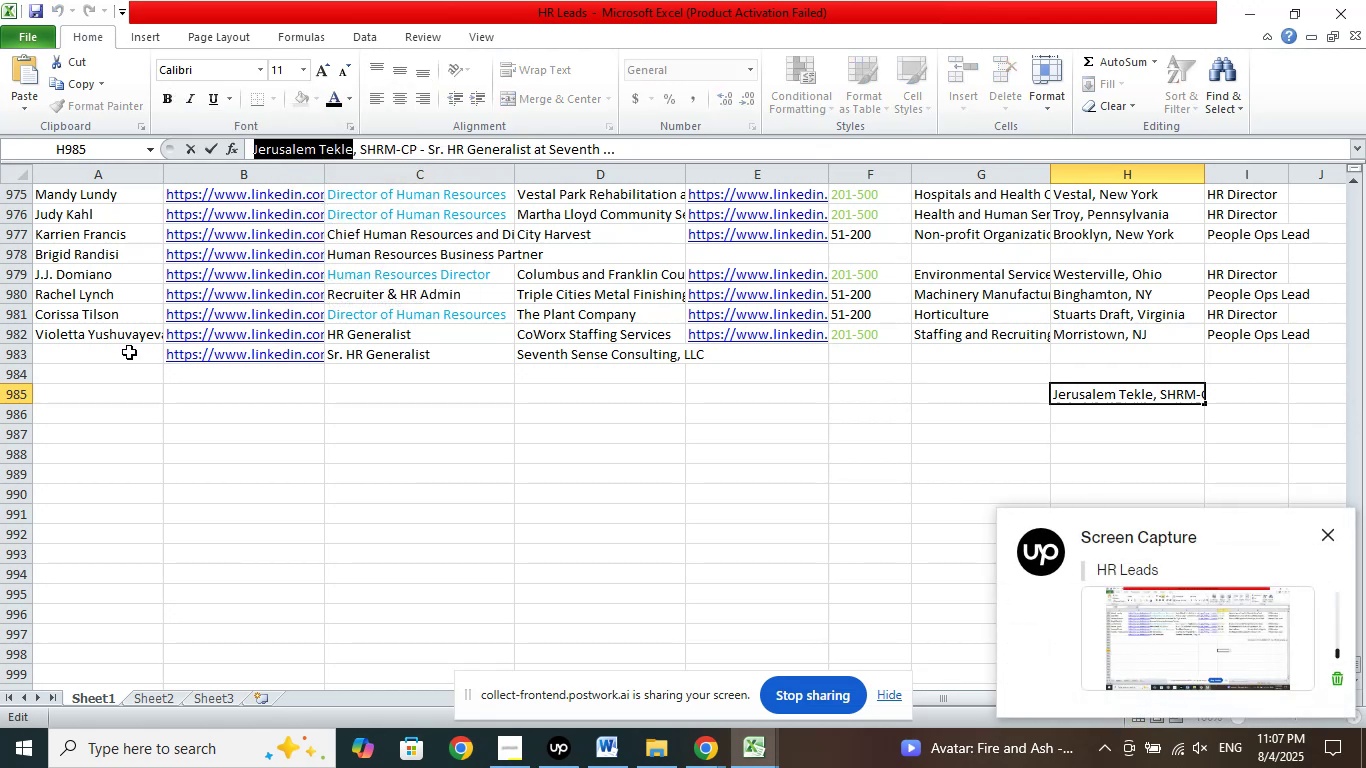 
left_click([129, 352])
 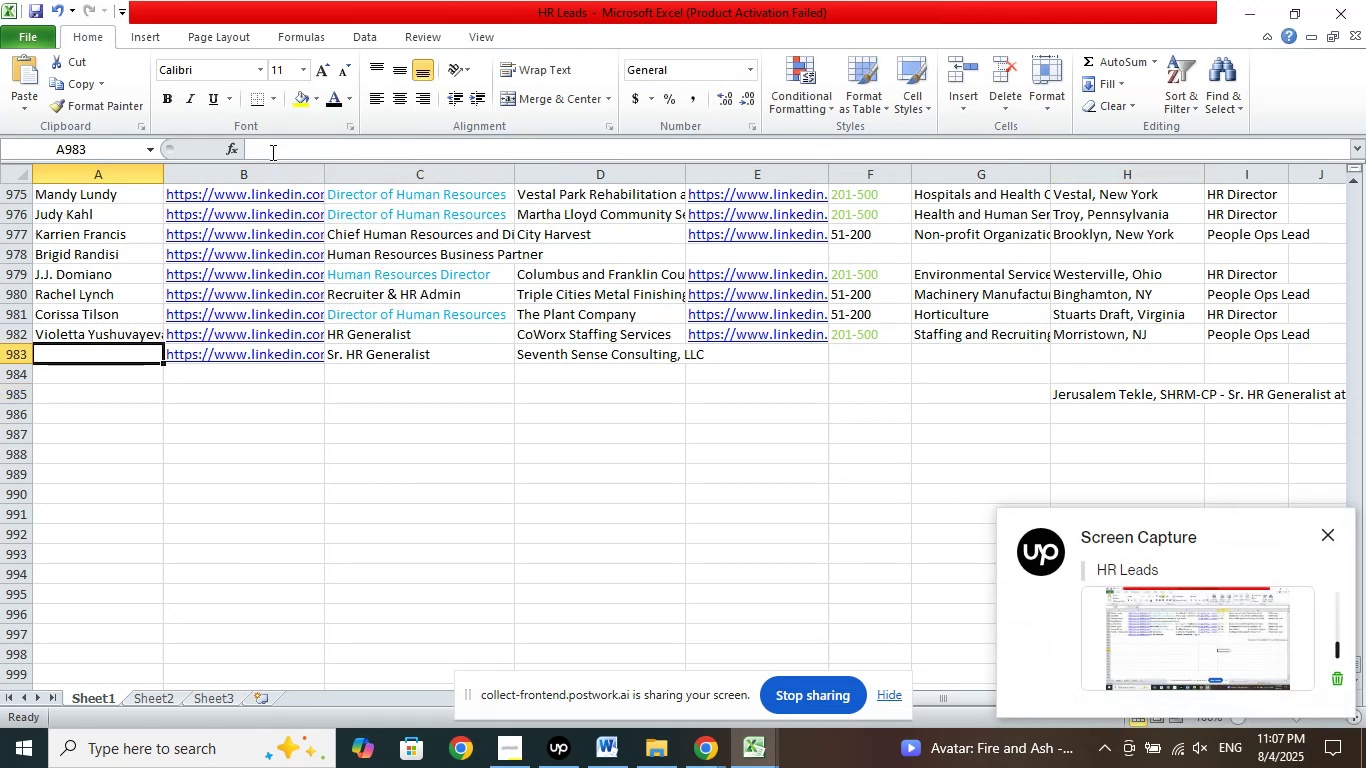 
left_click([274, 149])
 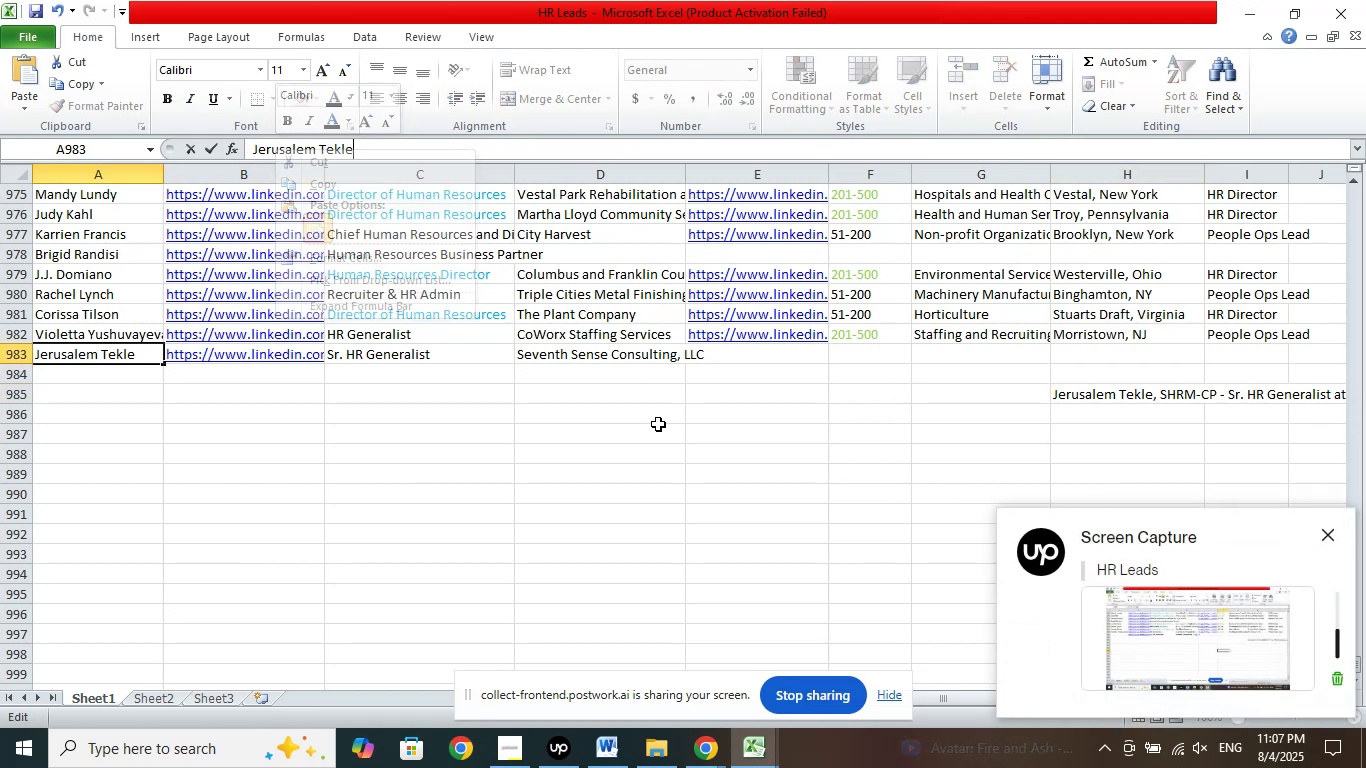 
left_click([660, 444])
 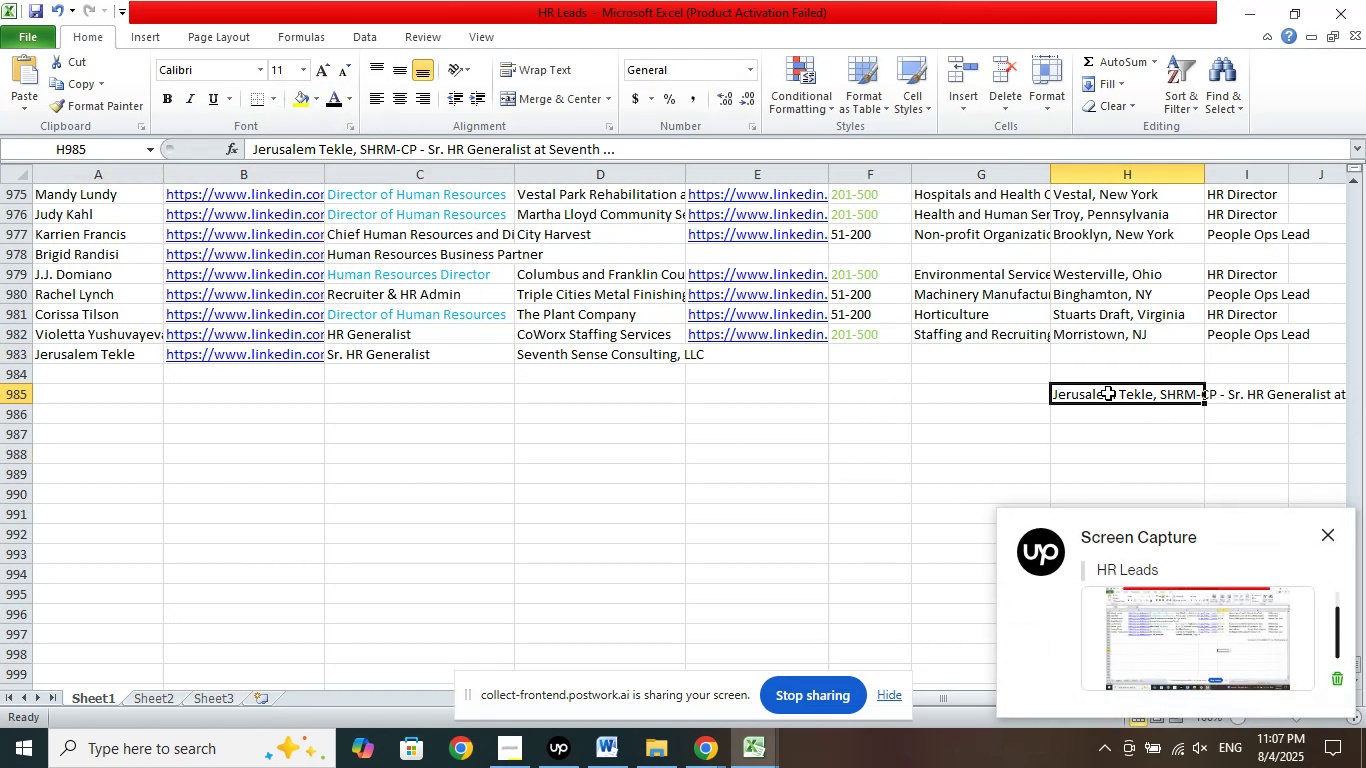 
key(Delete)
 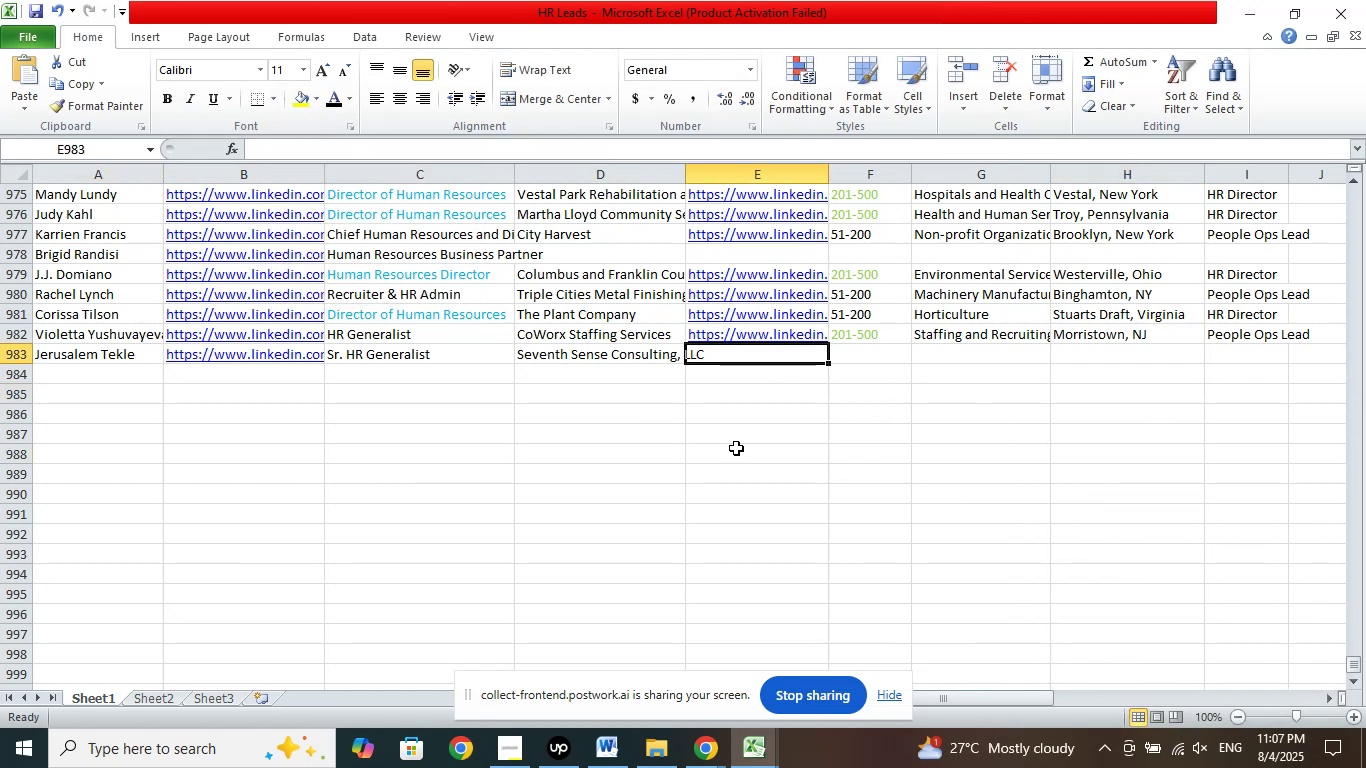 
left_click([706, 738])
 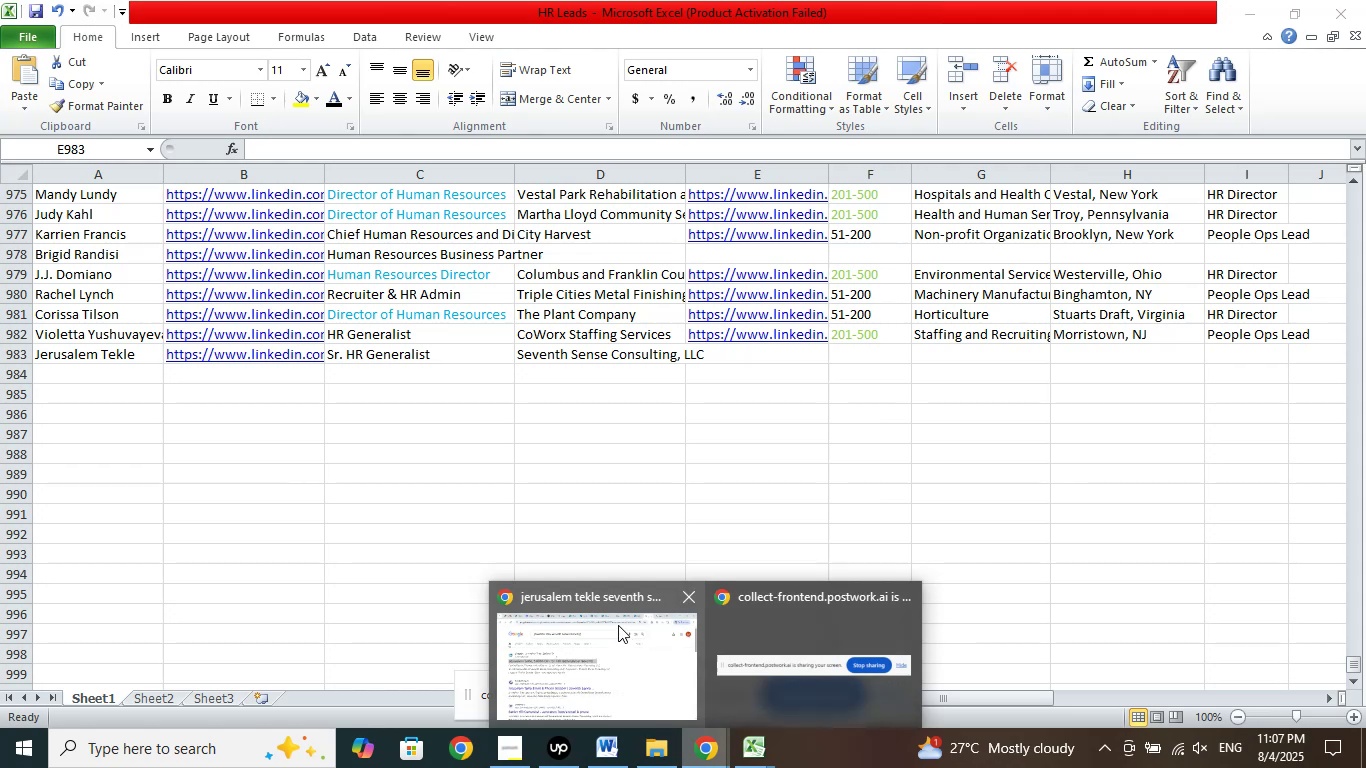 
left_click([618, 625])
 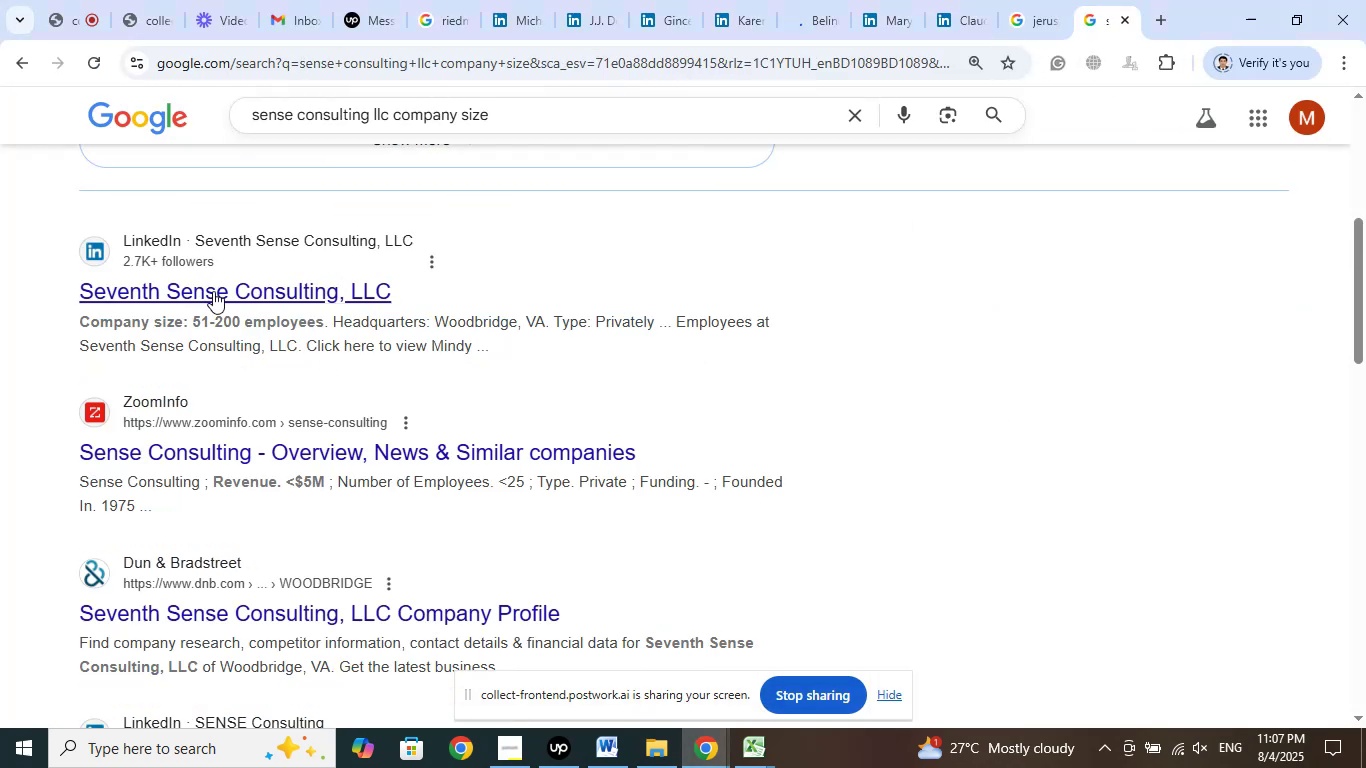 
right_click([156, 293])
 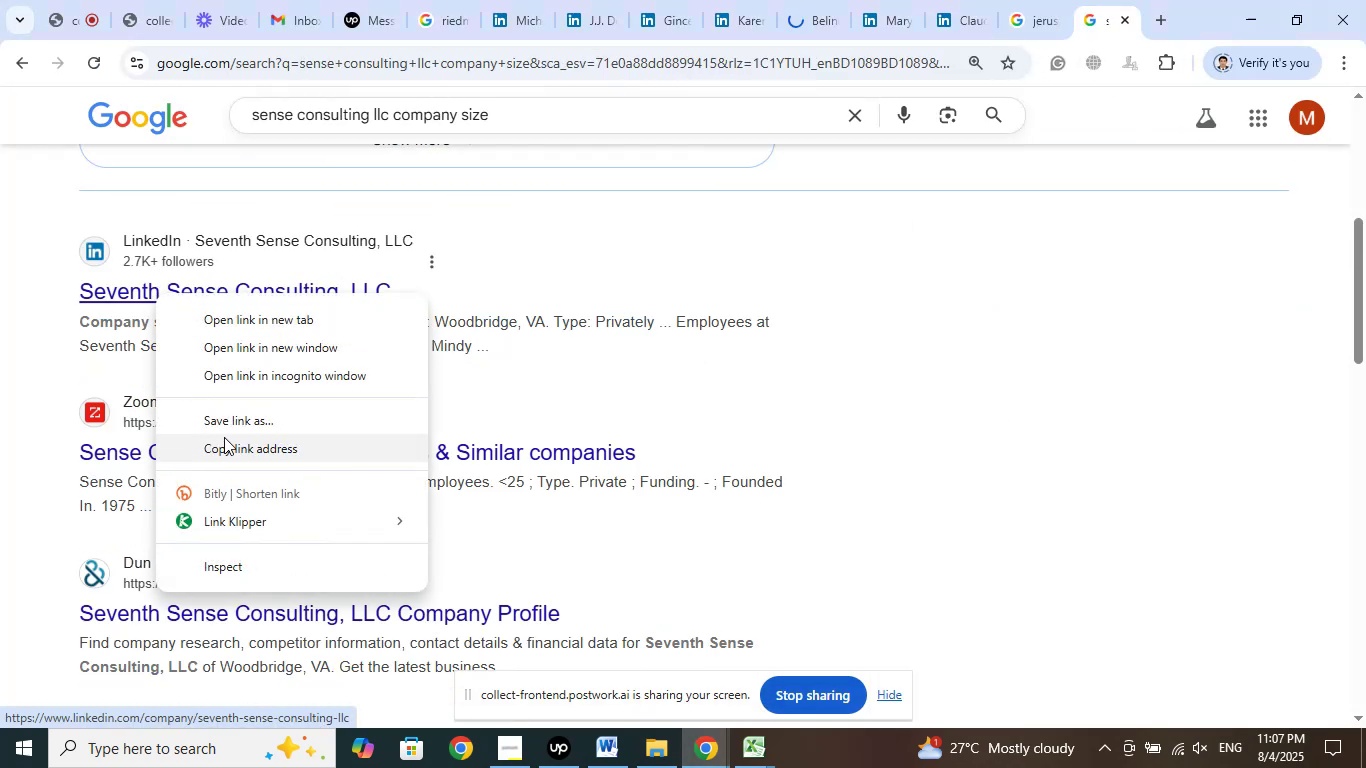 
left_click_drag(start_coordinate=[246, 446], to_coordinate=[250, 452])
 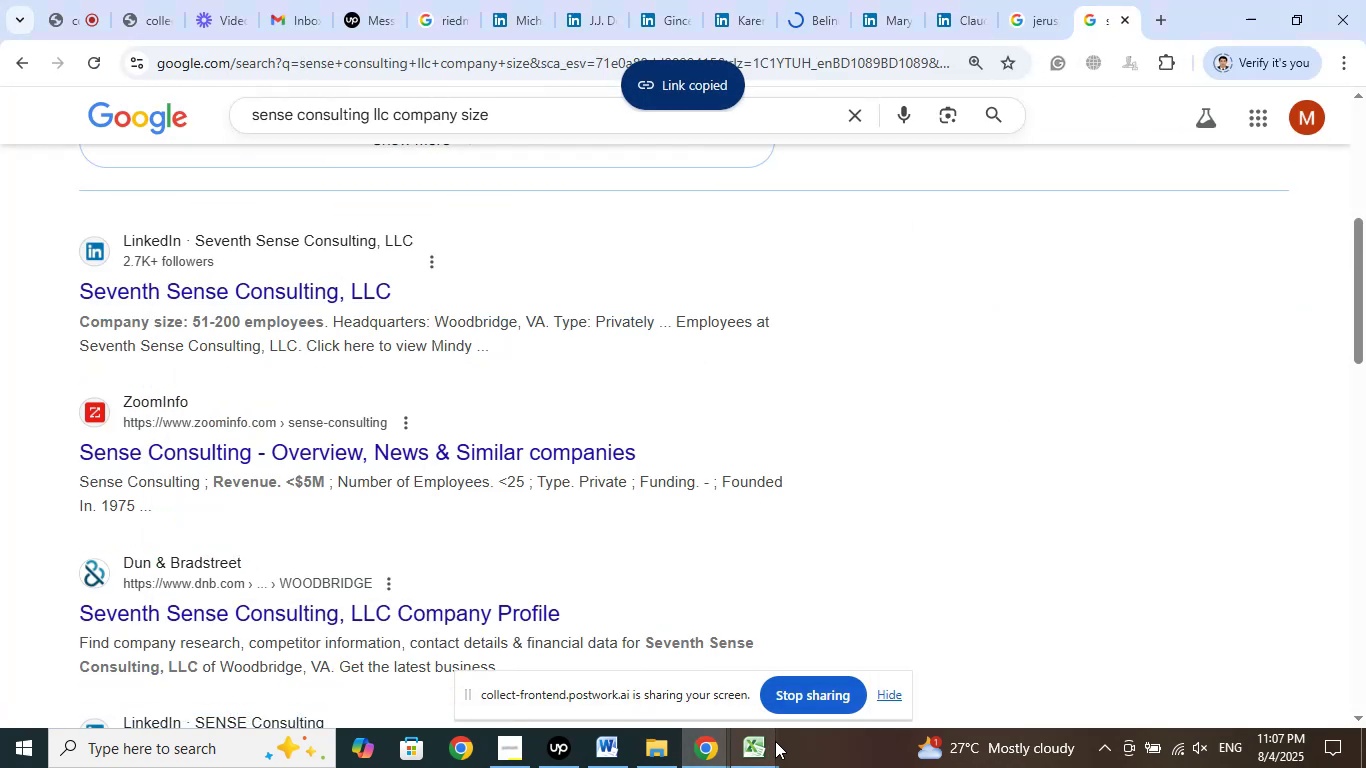 
left_click([758, 748])
 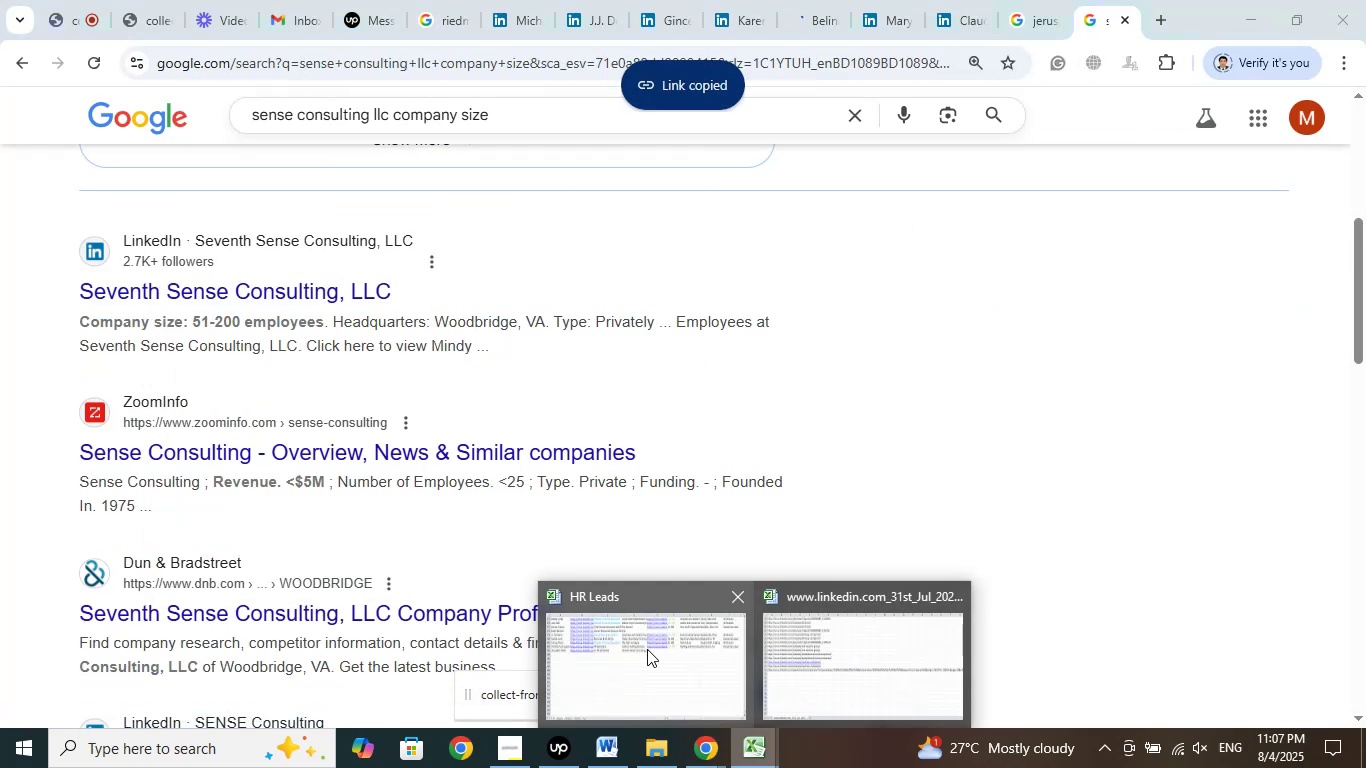 
left_click([645, 647])
 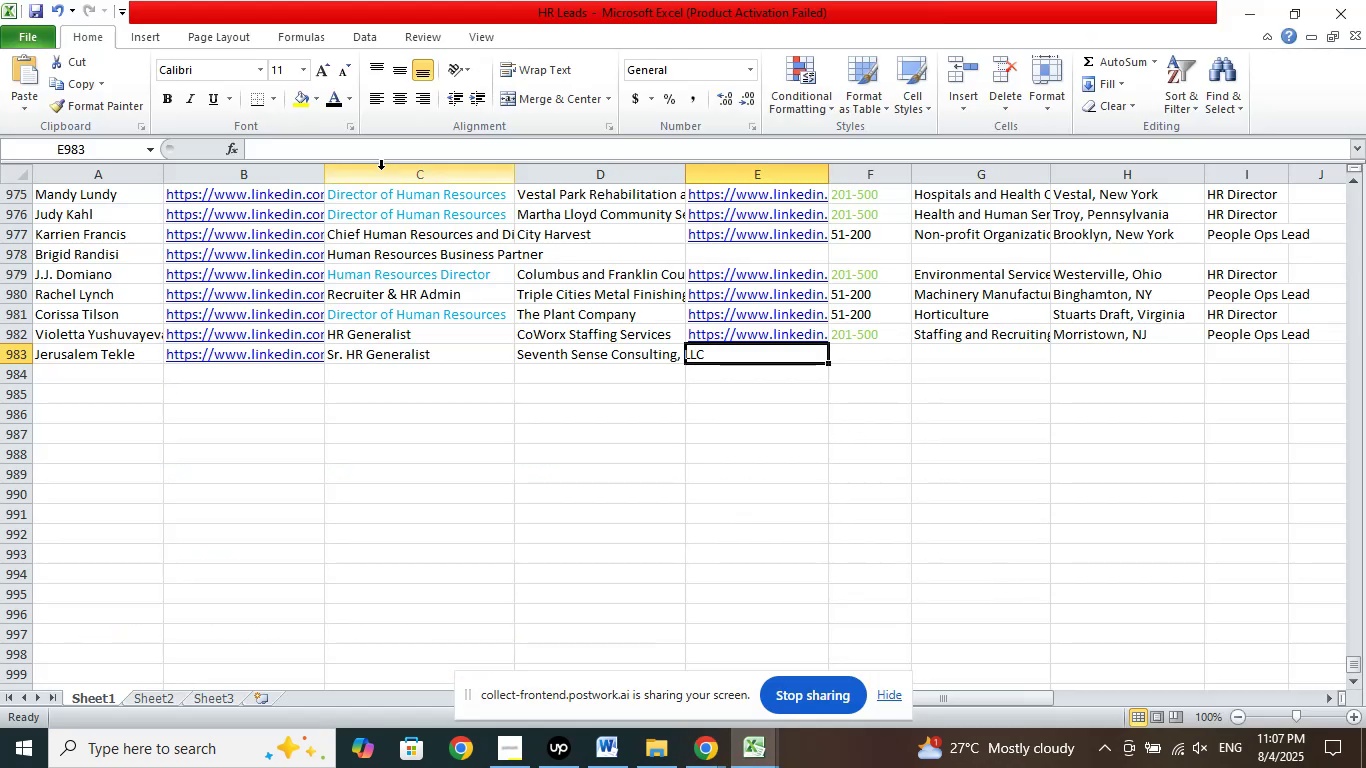 
left_click([323, 151])
 